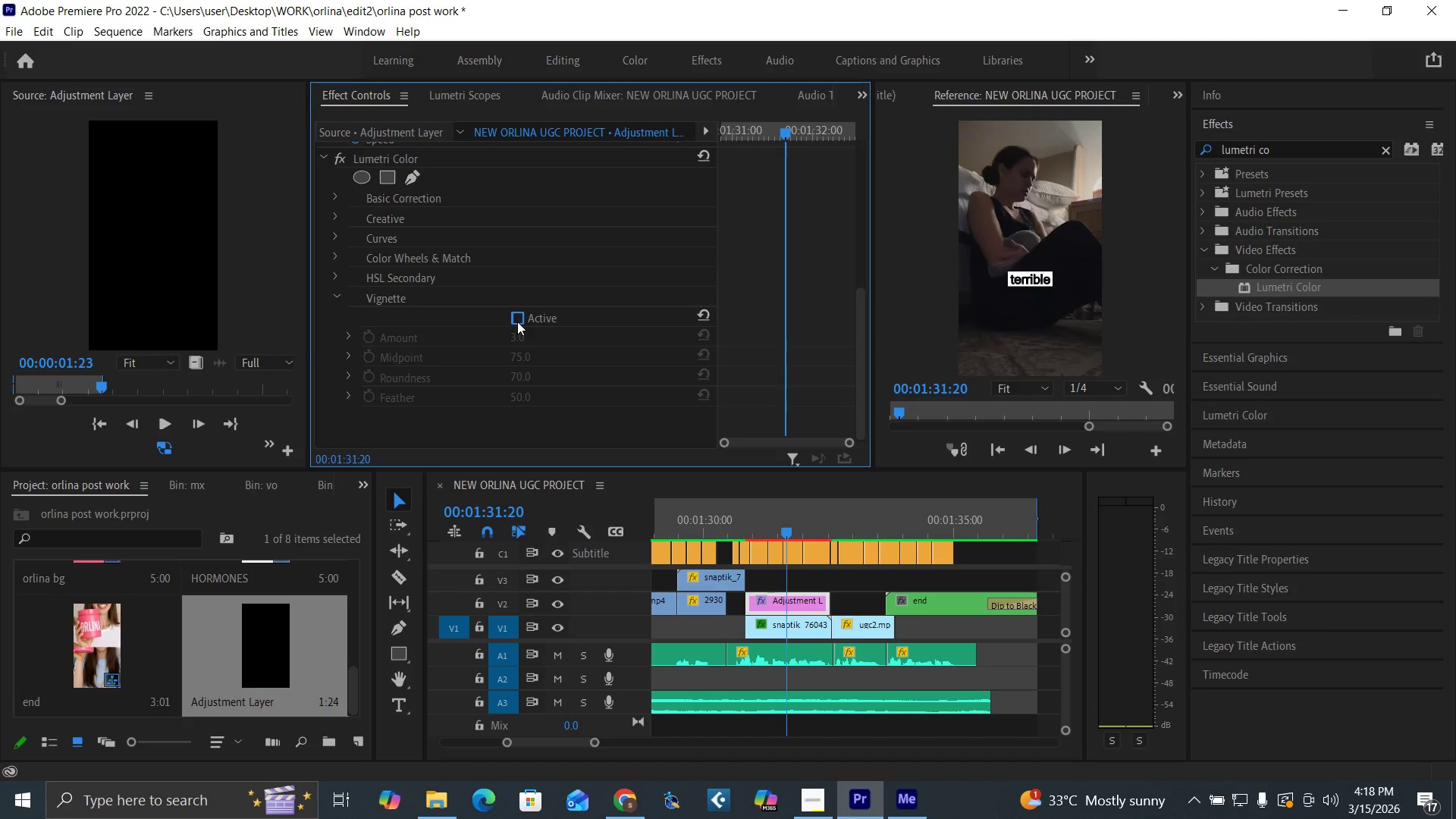 
left_click([517, 322])
 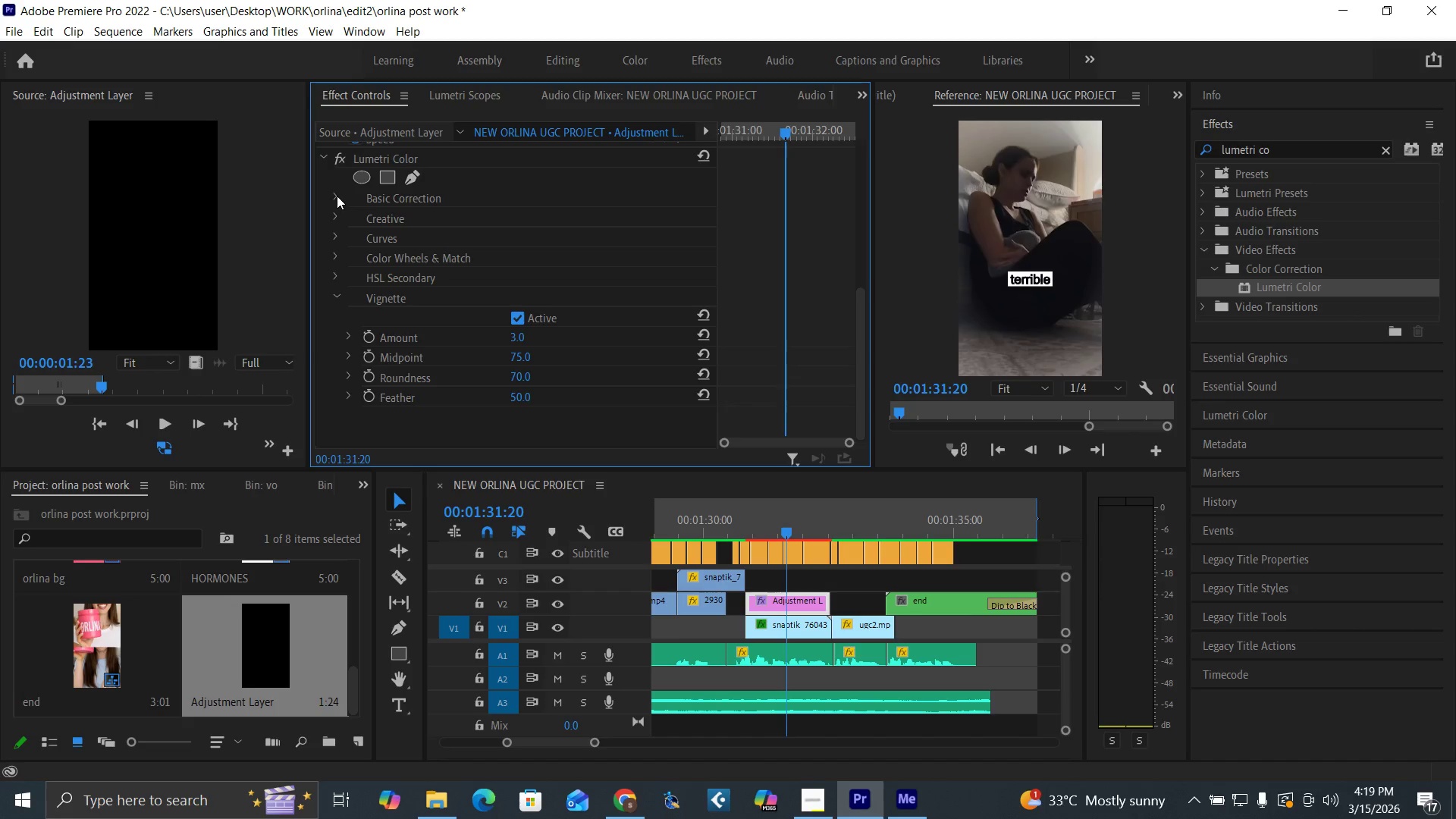 
wait(7.08)
 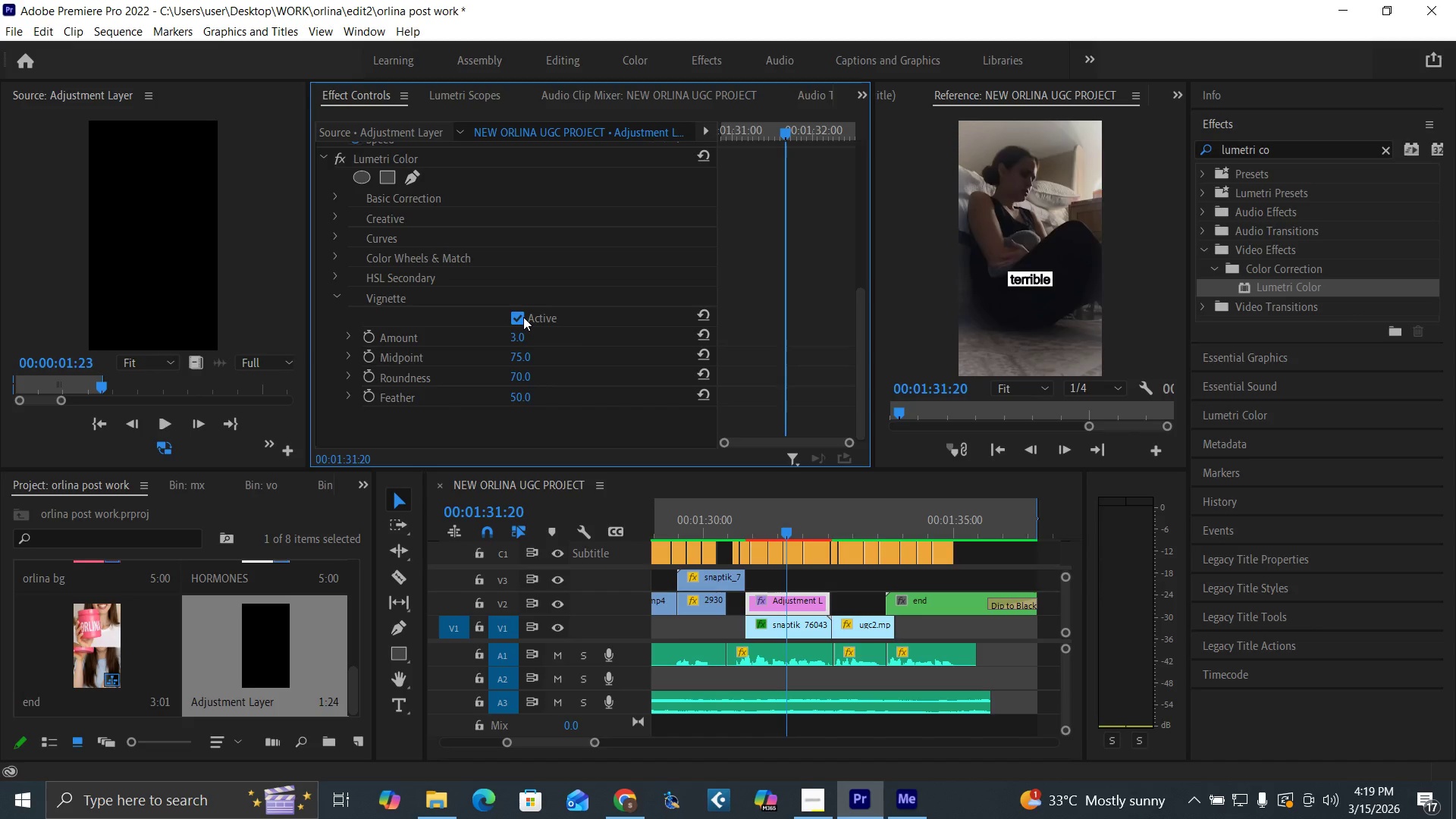 
key(Control+Backquote)
 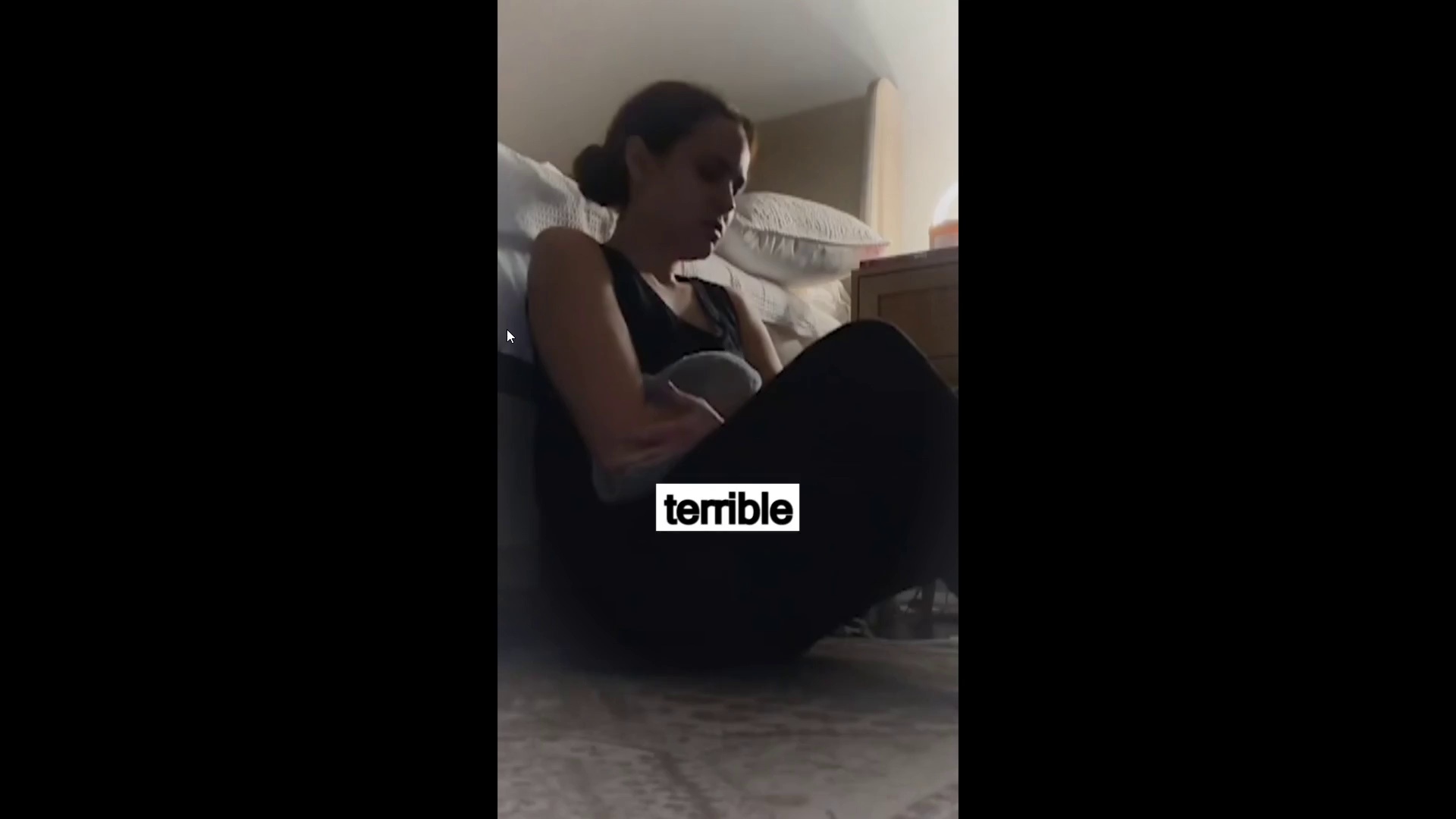 
key(Space)
 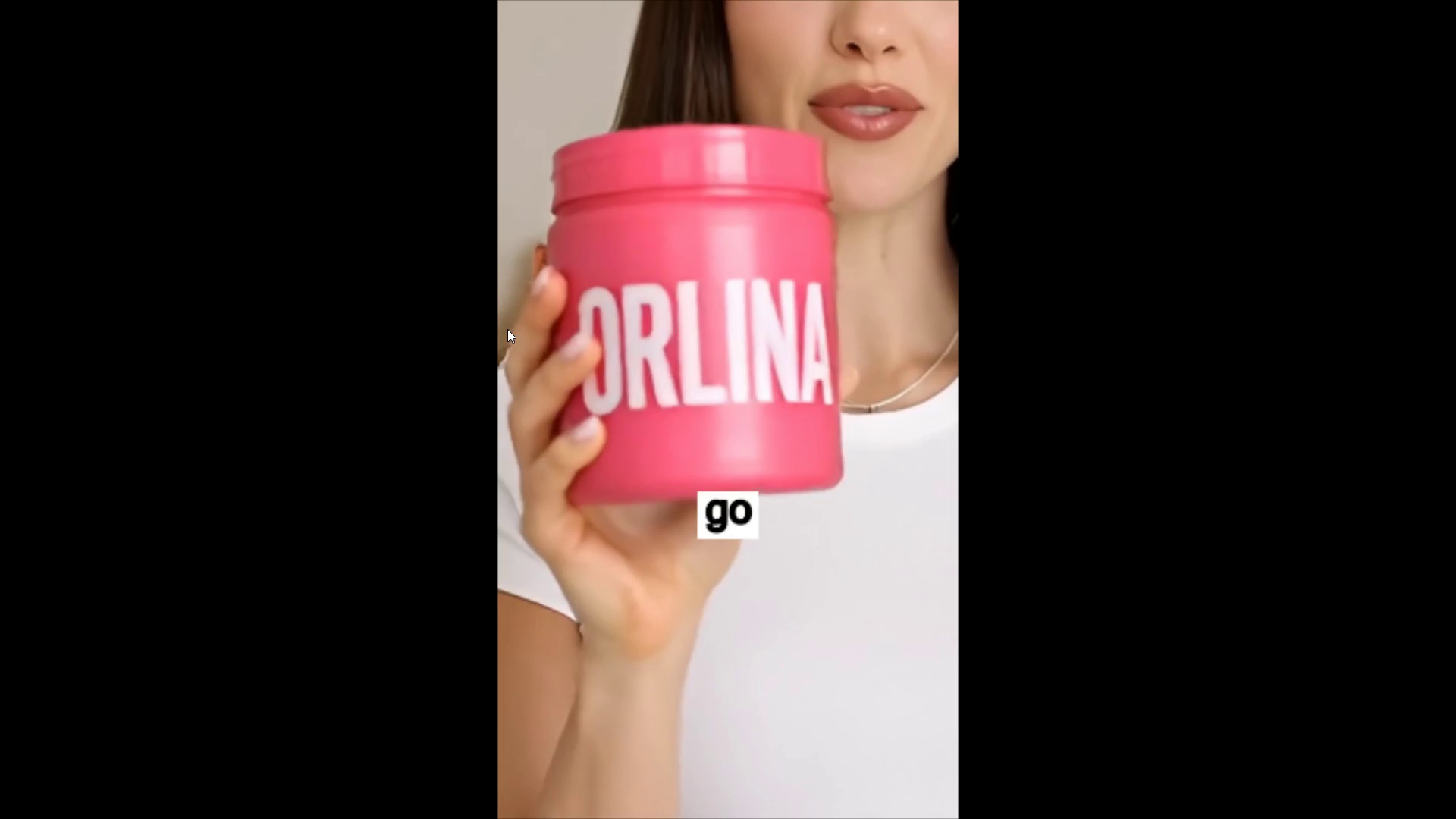 
key(Space)
 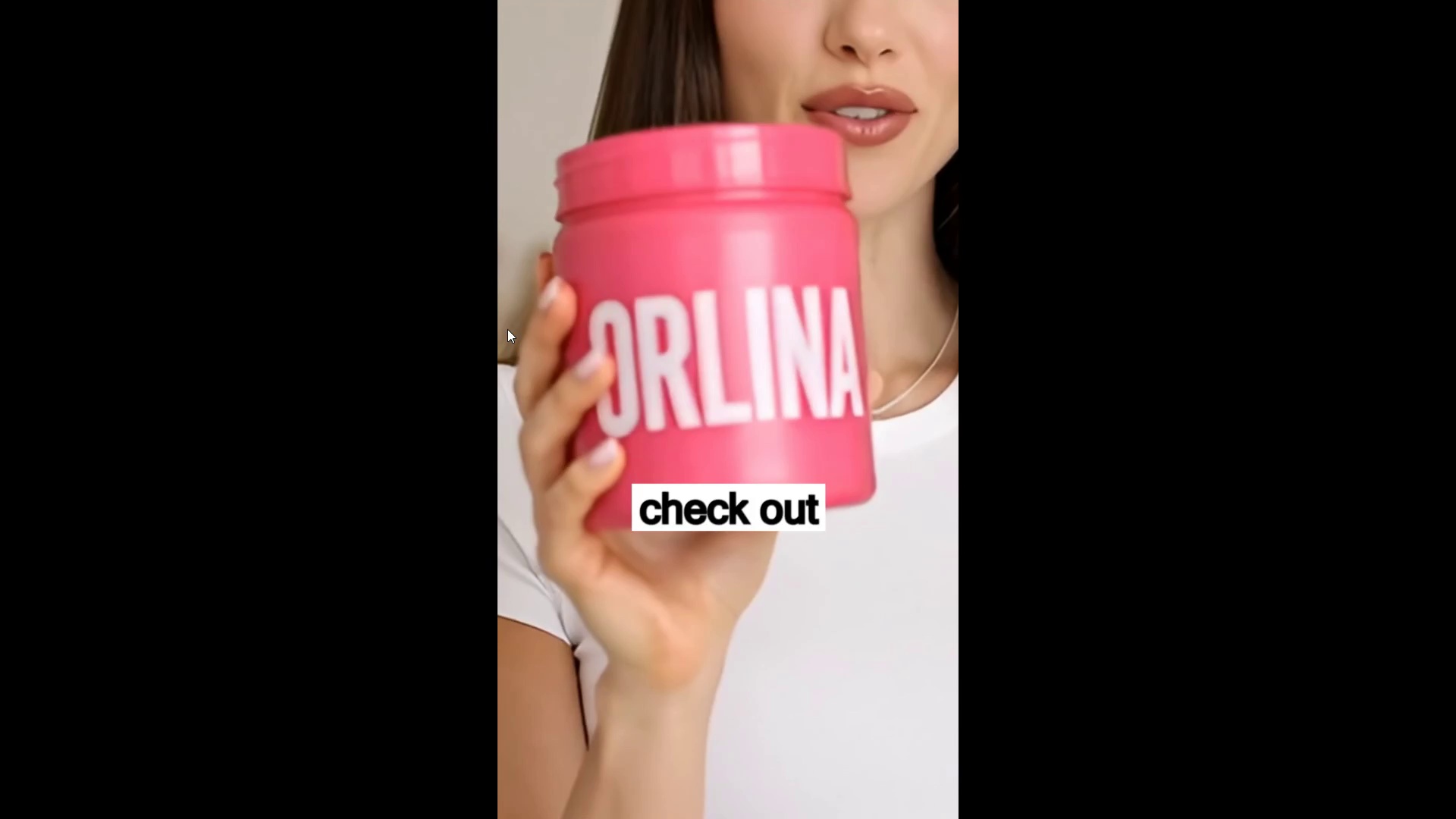 
key(Control+Backquote)
 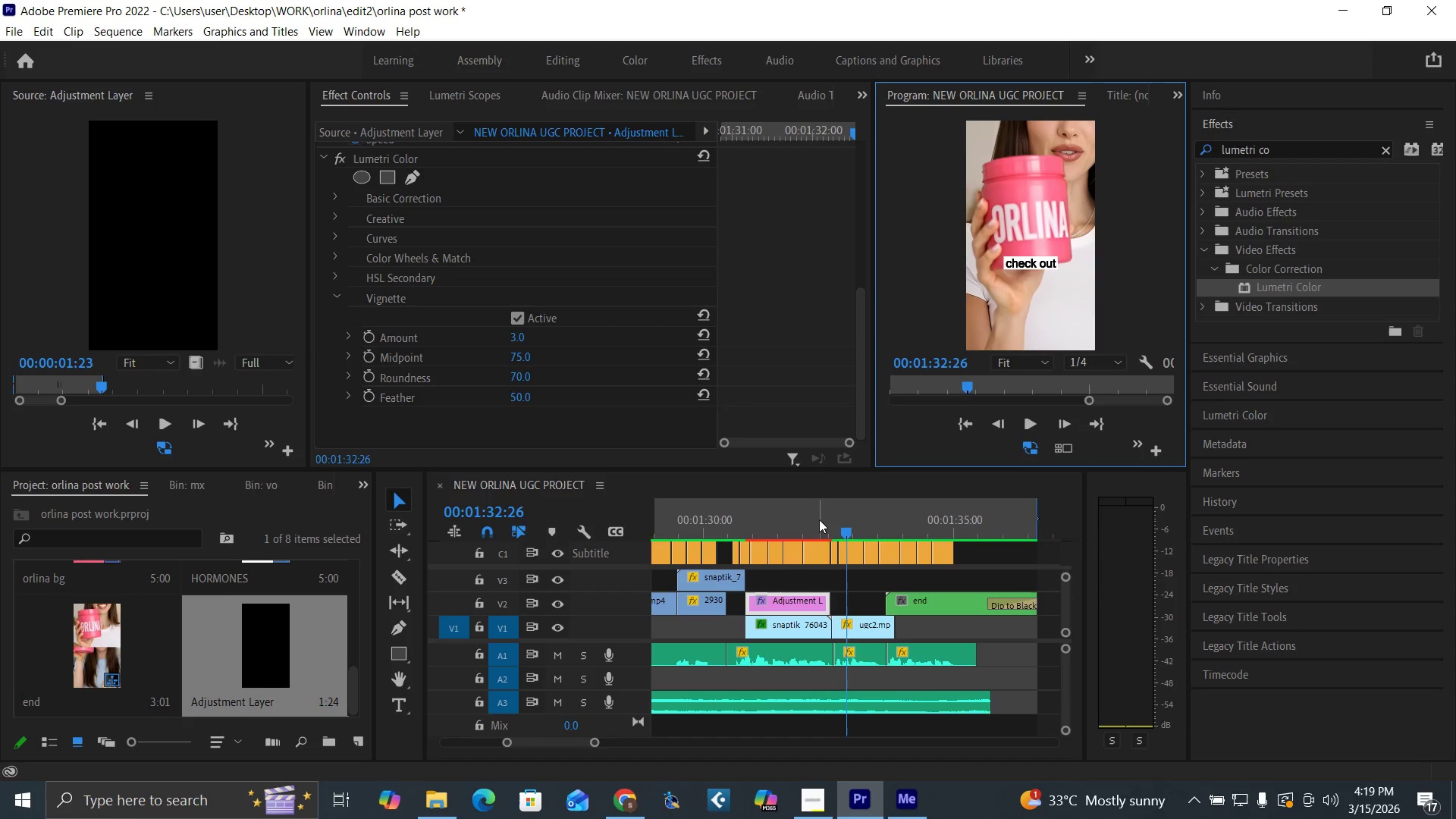 
left_click([744, 526])
 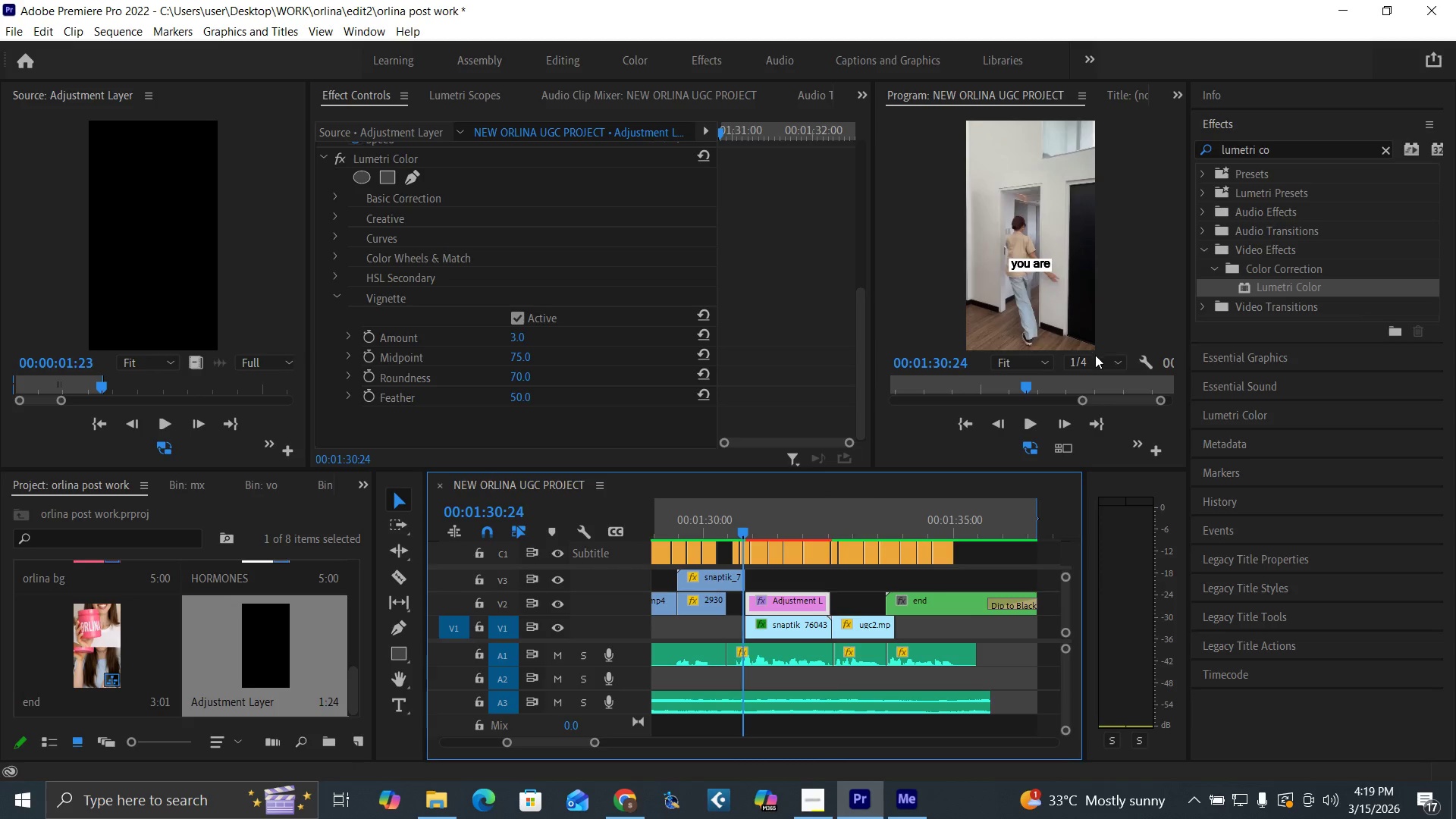 
left_click([1091, 359])
 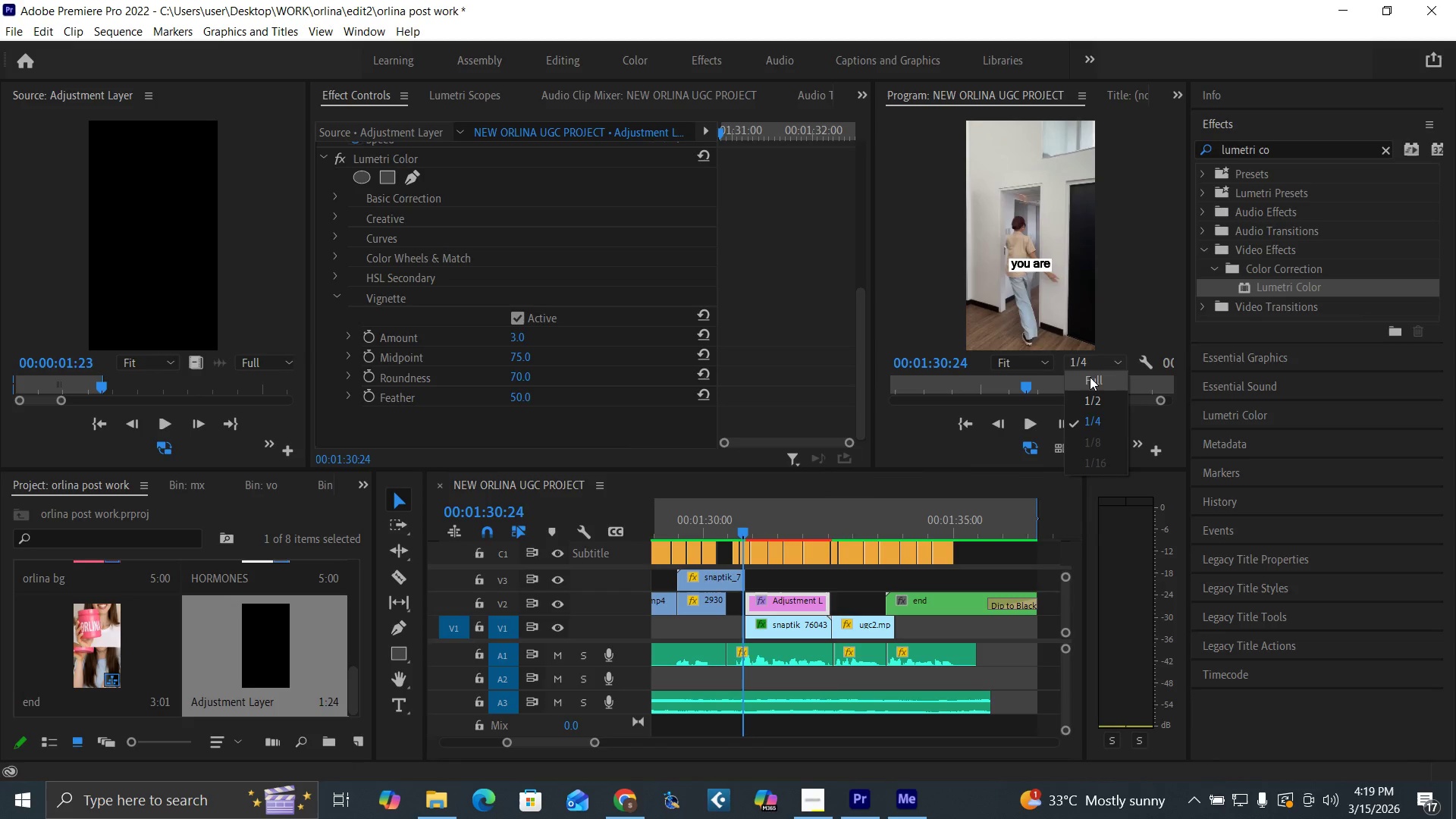 
left_click([1090, 377])
 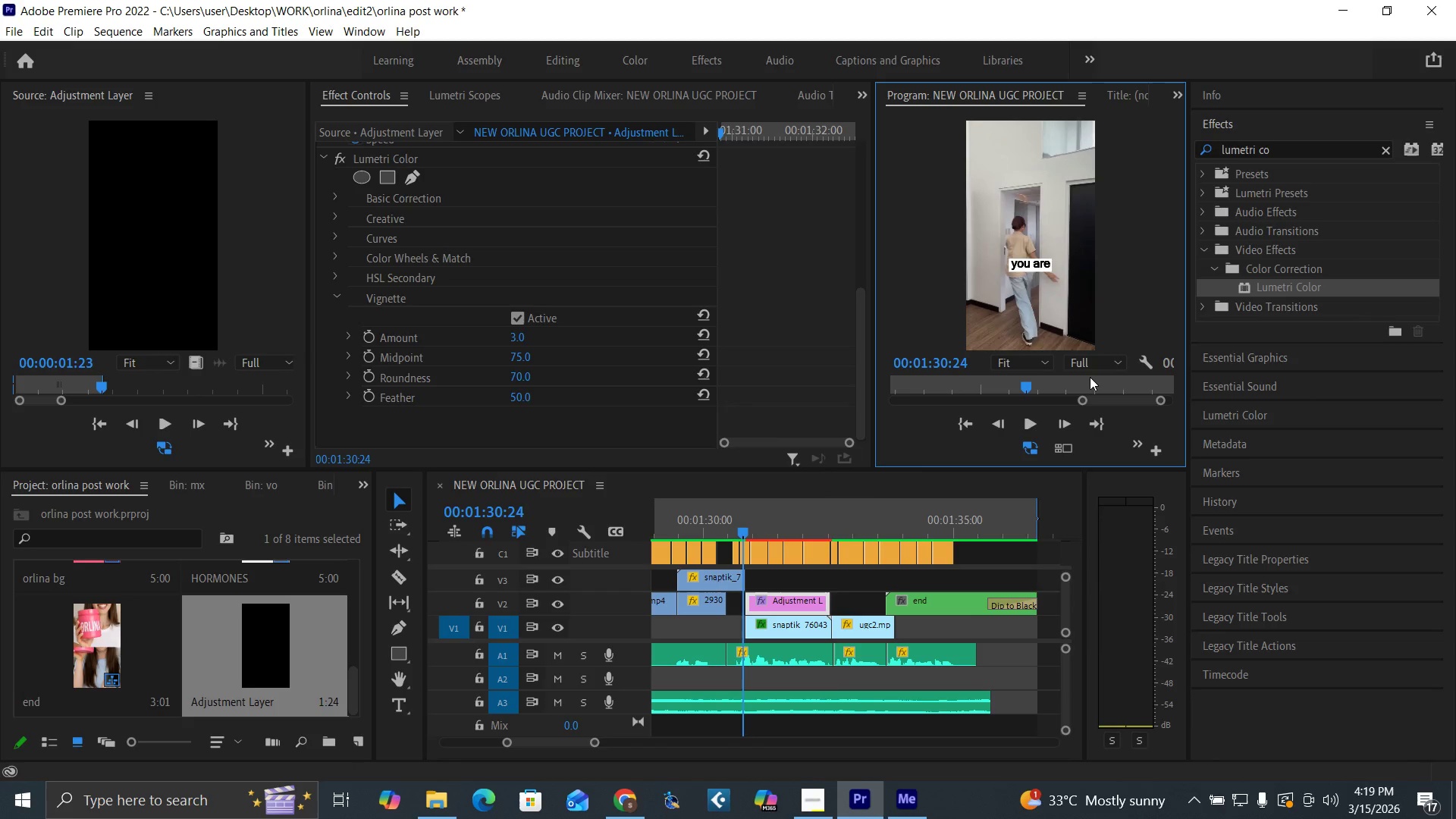 
key(Control+Backquote)
 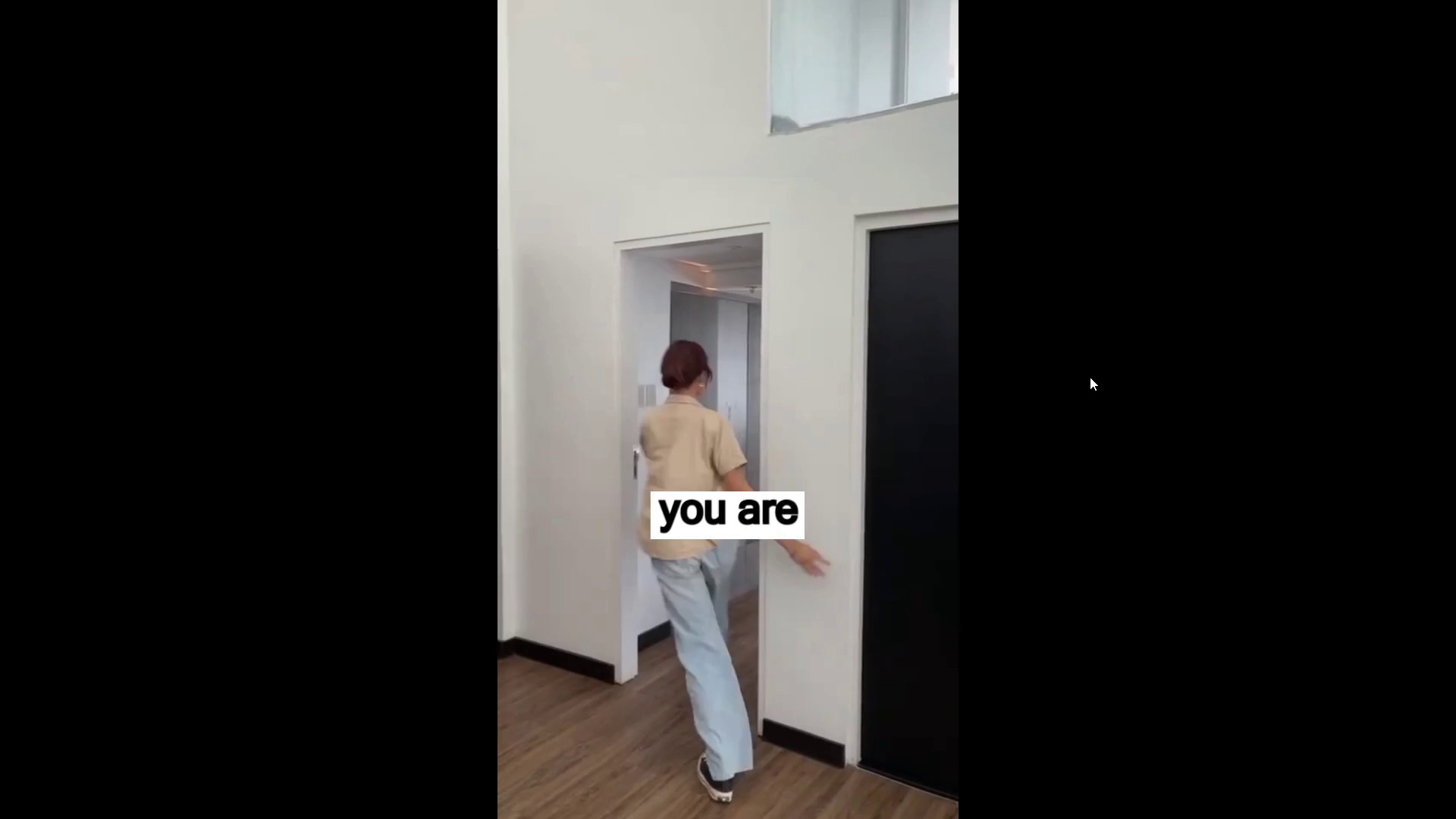 
key(Space)
 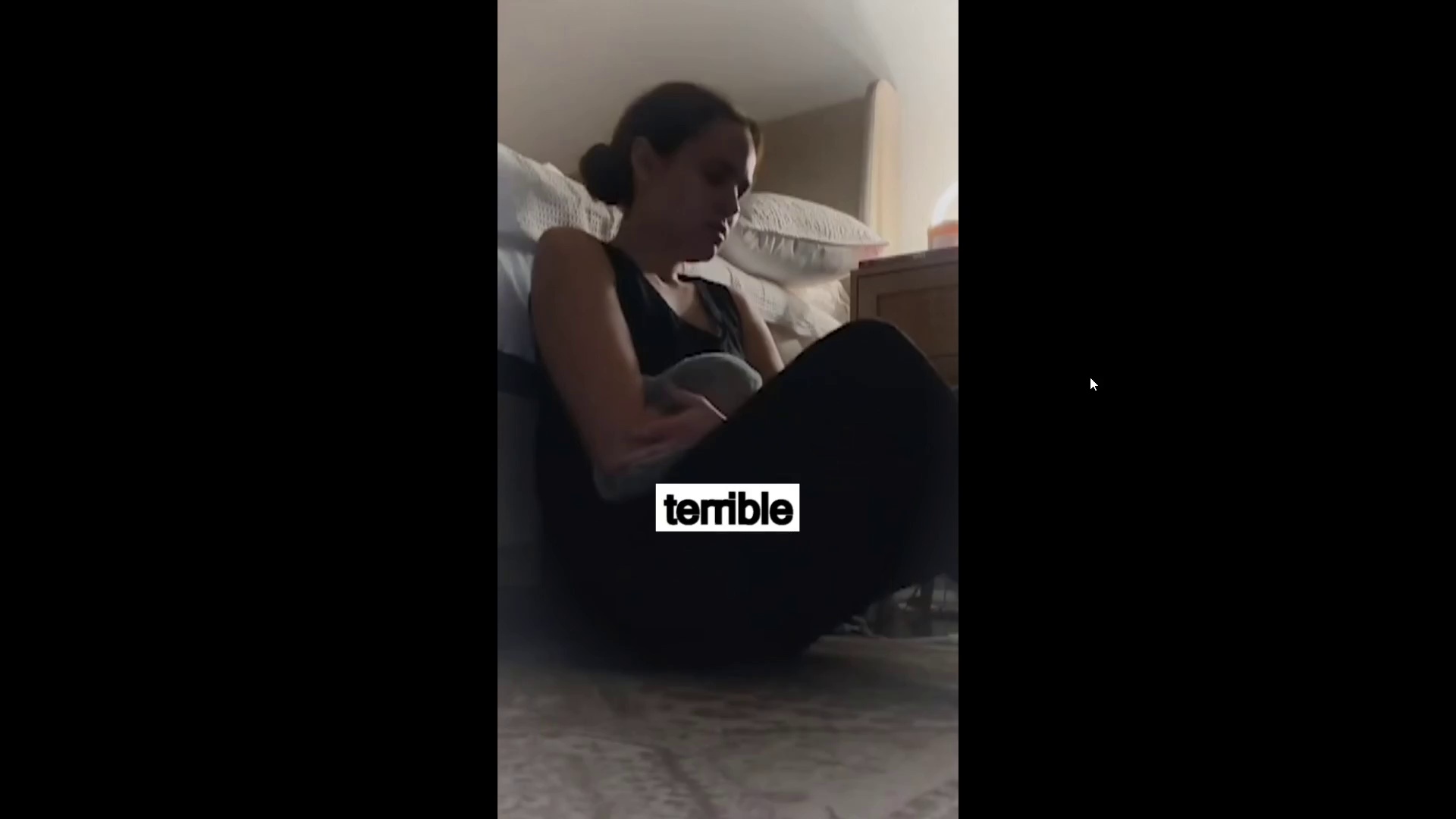 
key(Space)
 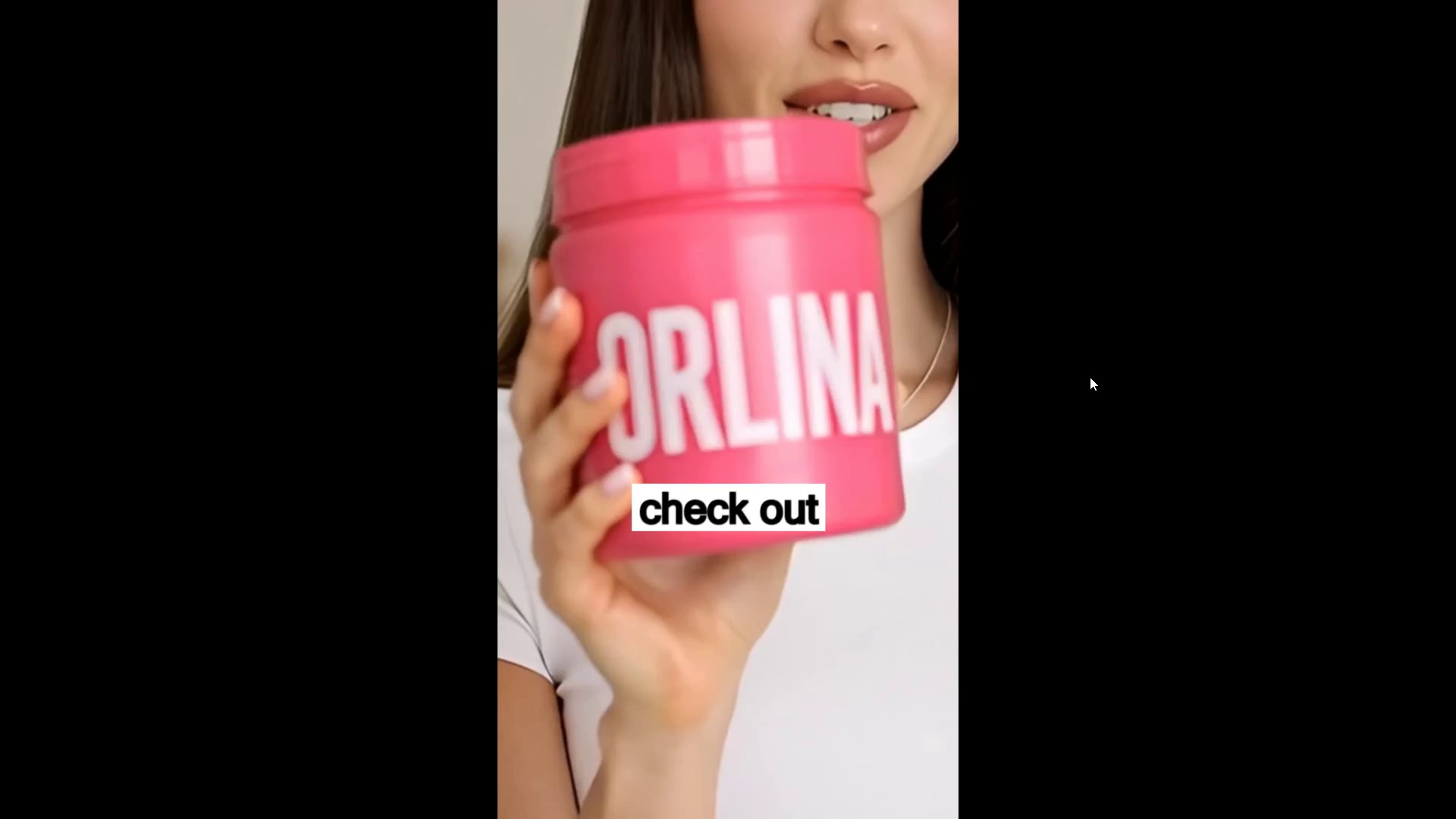 
key(Control+Backquote)
 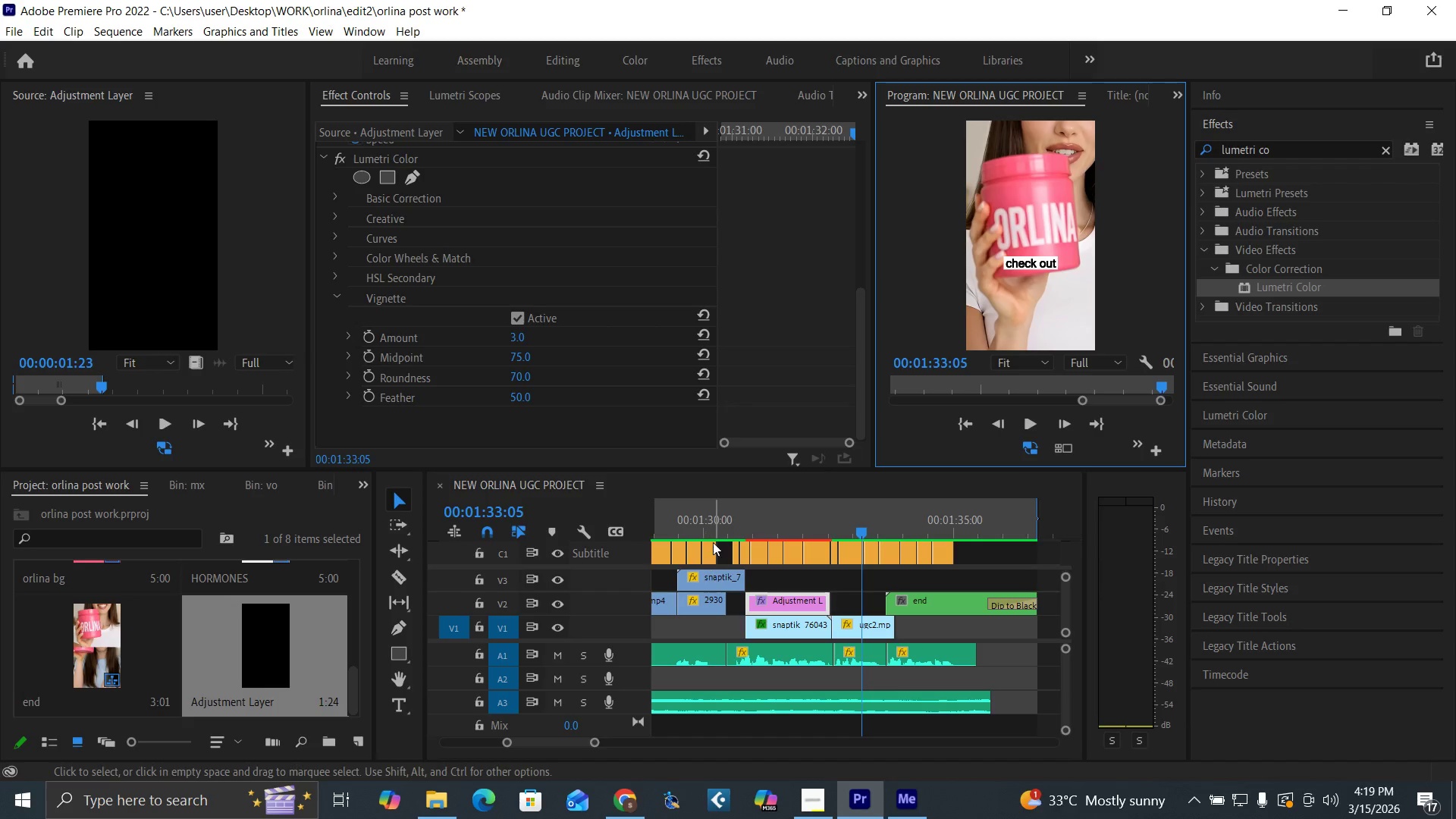 
left_click_drag(start_coordinate=[724, 511], to_coordinate=[729, 512])
 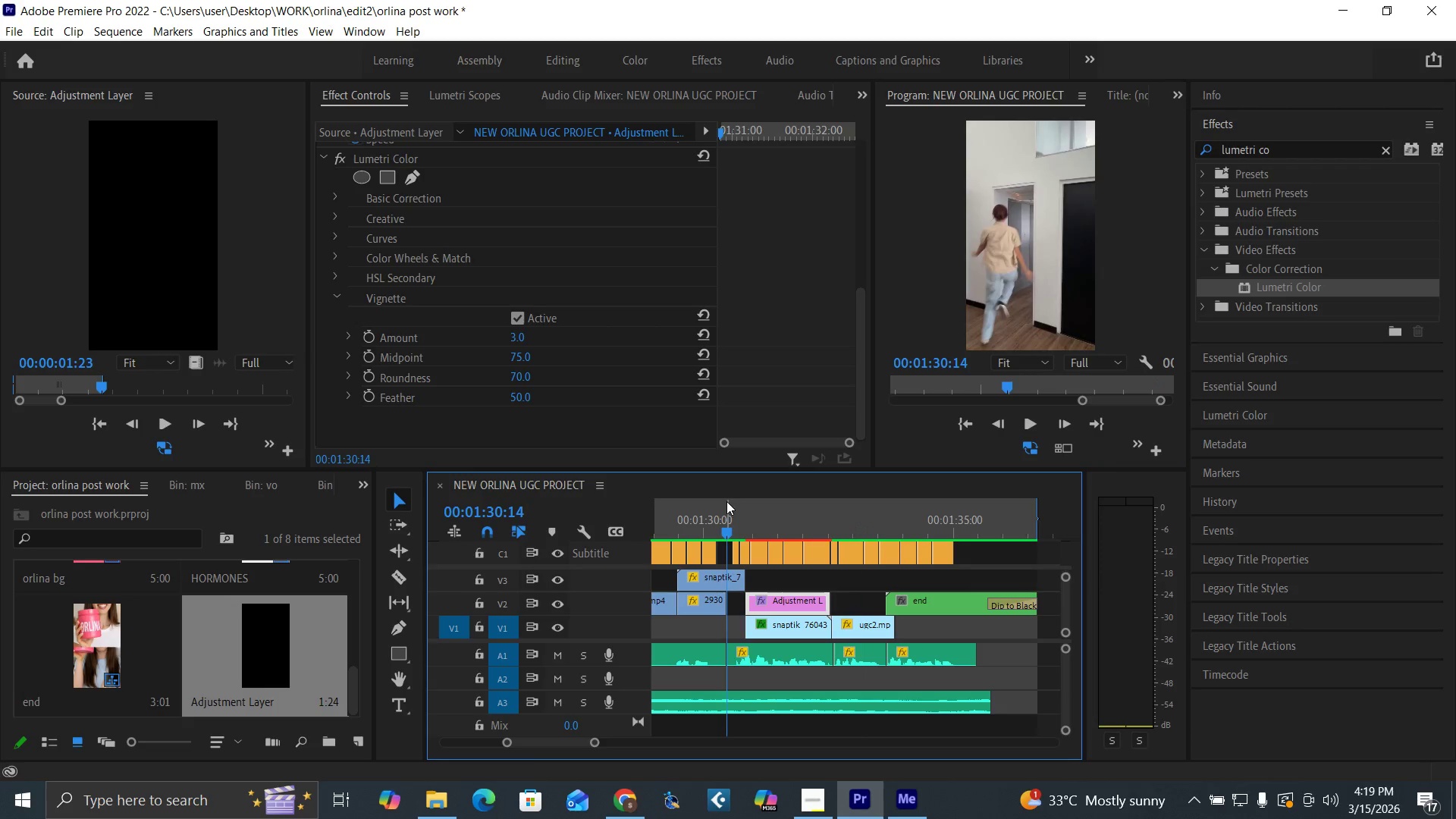 
key(Control+S)
 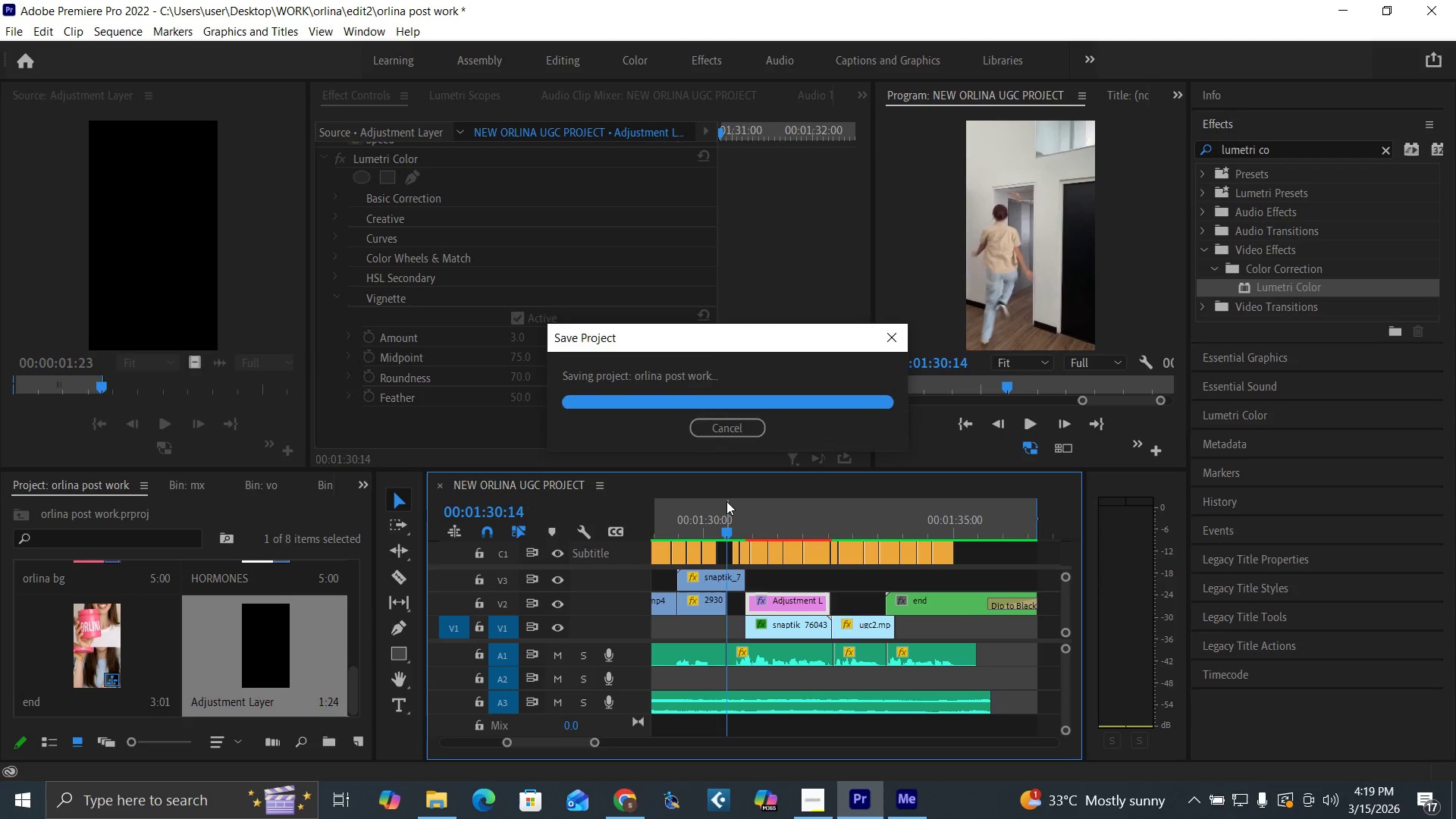 
key(Control+Backquote)
 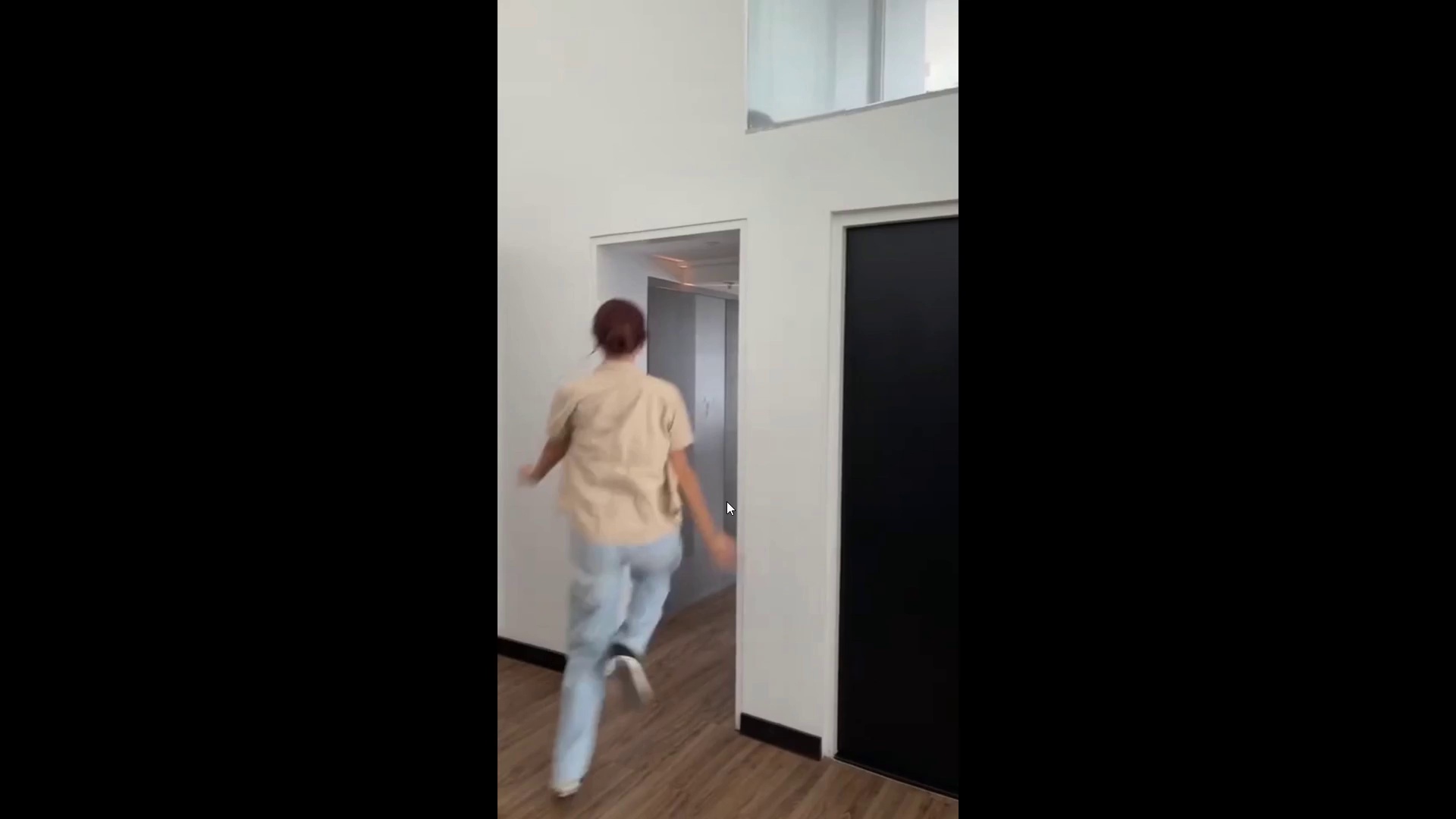 
key(Space)
 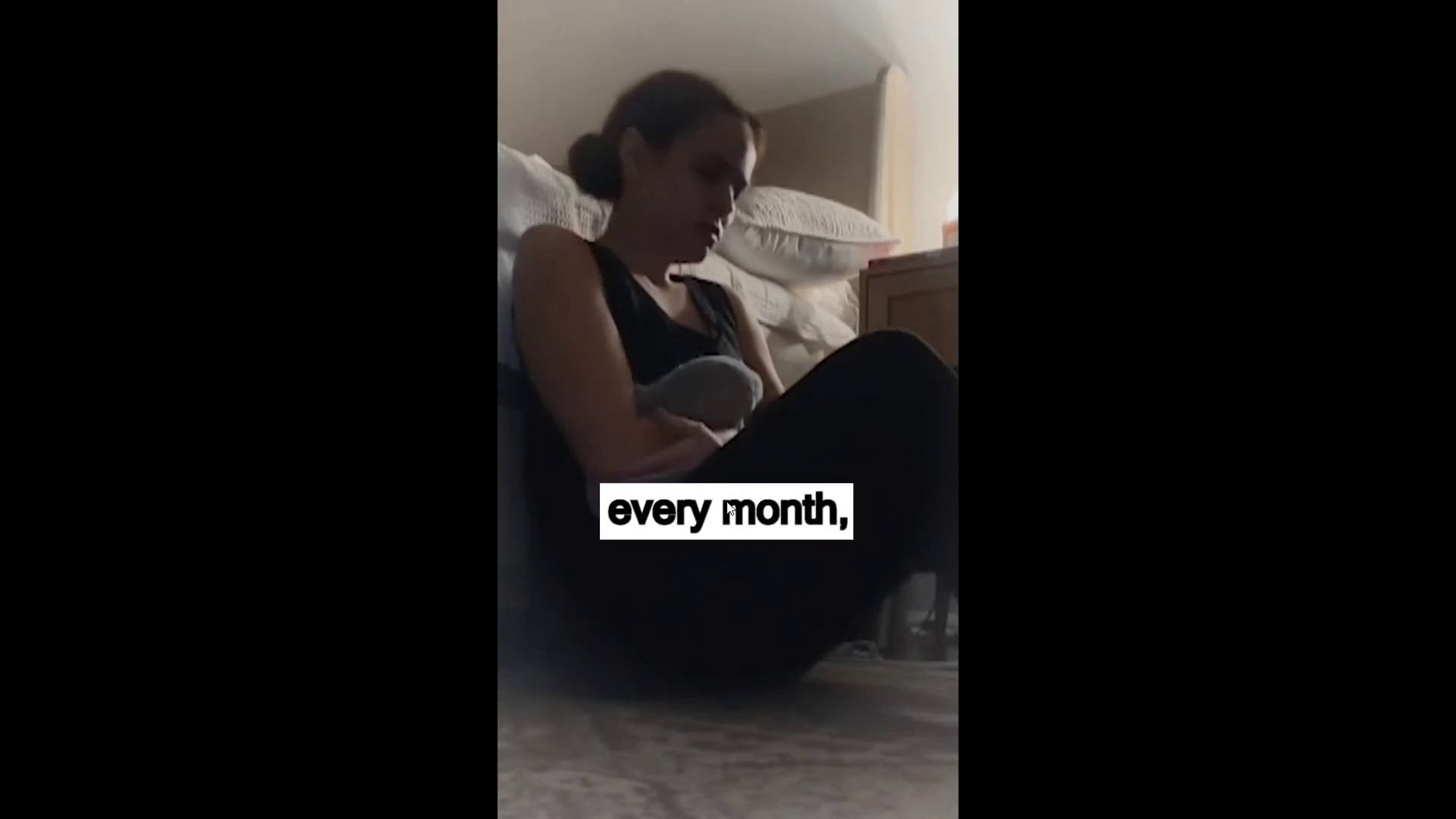 
key(Space)
 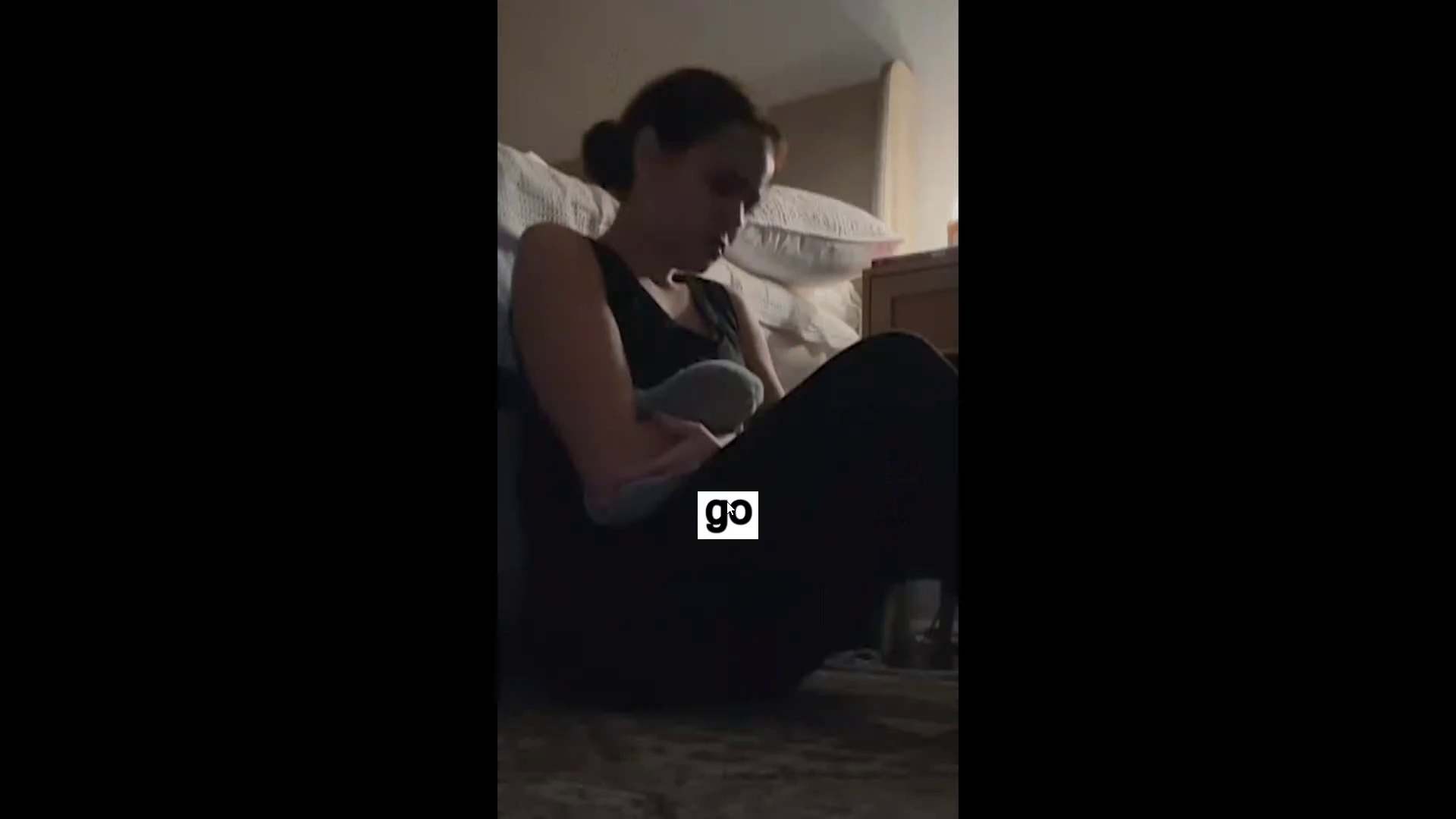 
key(Control+Backquote)
 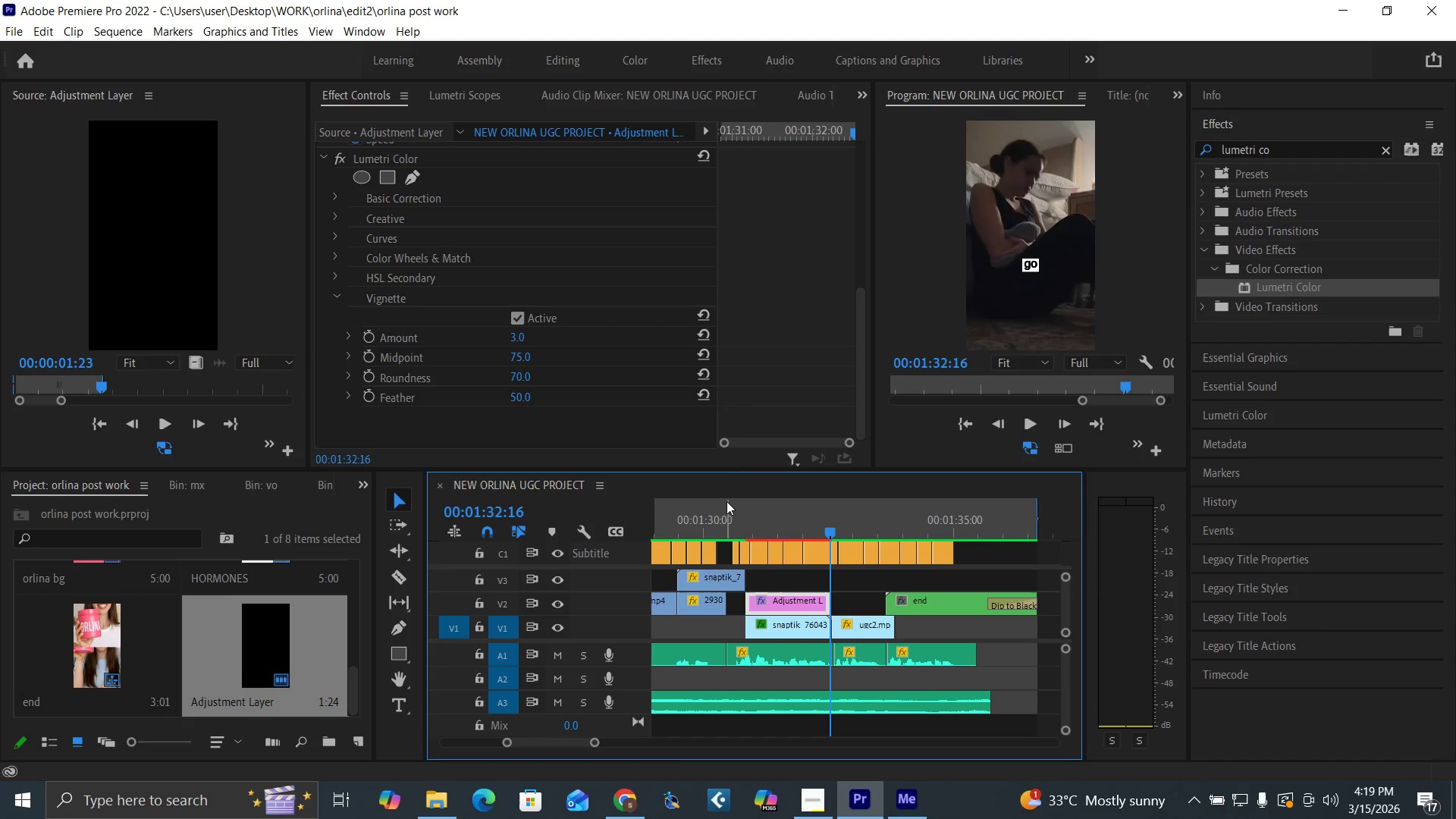 
key(Control+S)
 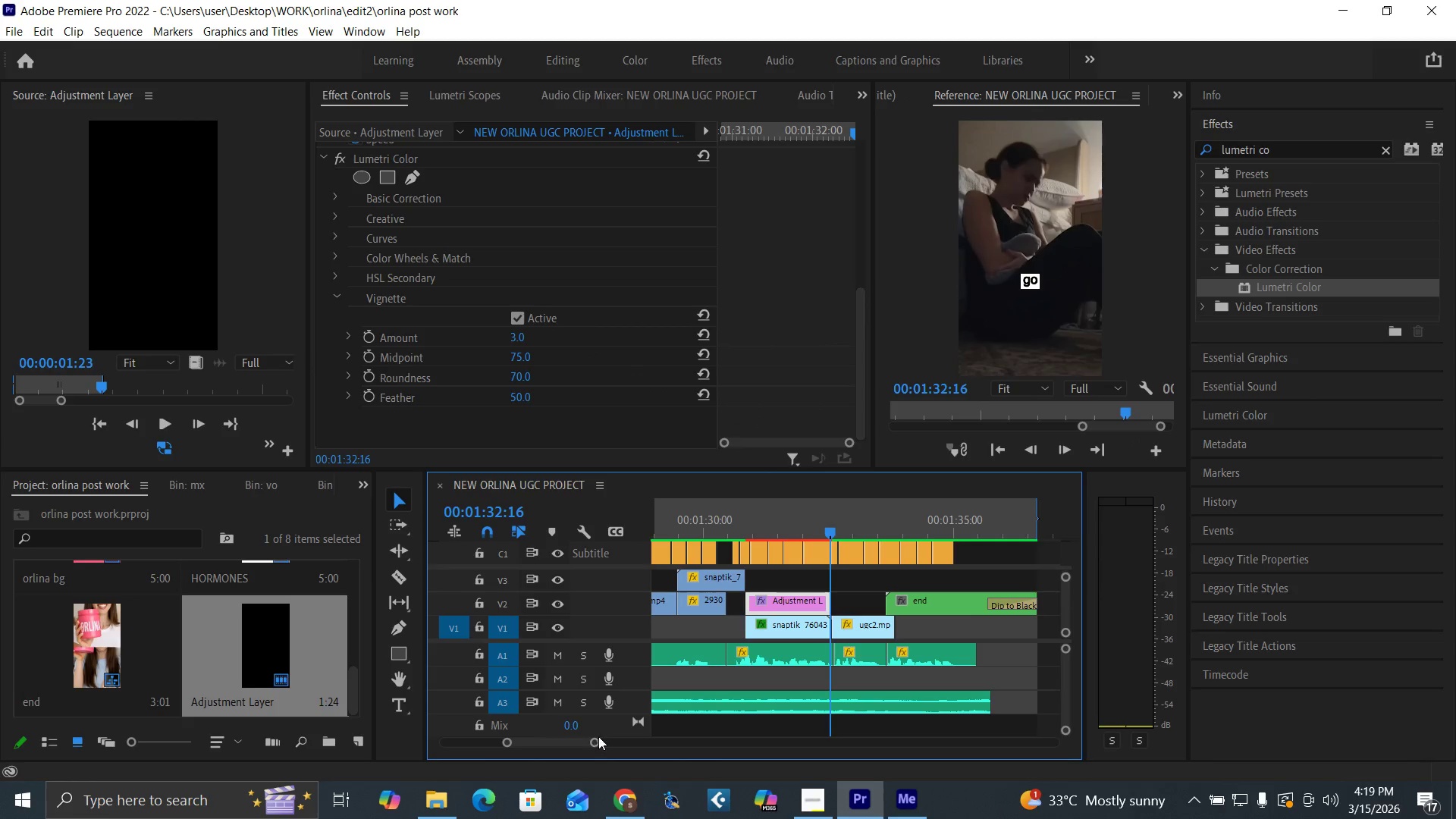 
left_click_drag(start_coordinate=[598, 740], to_coordinate=[583, 748])
 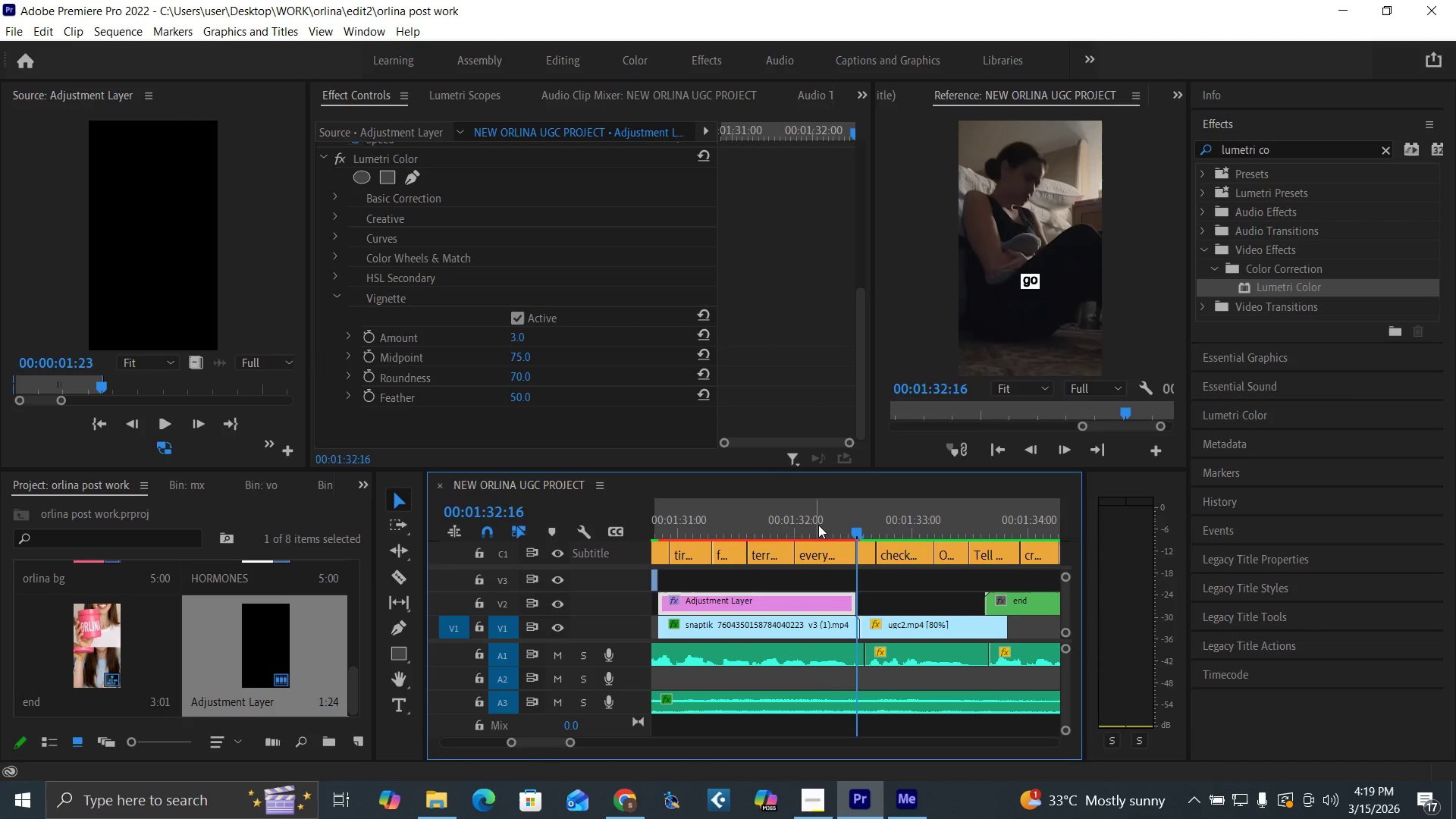 
left_click([823, 520])
 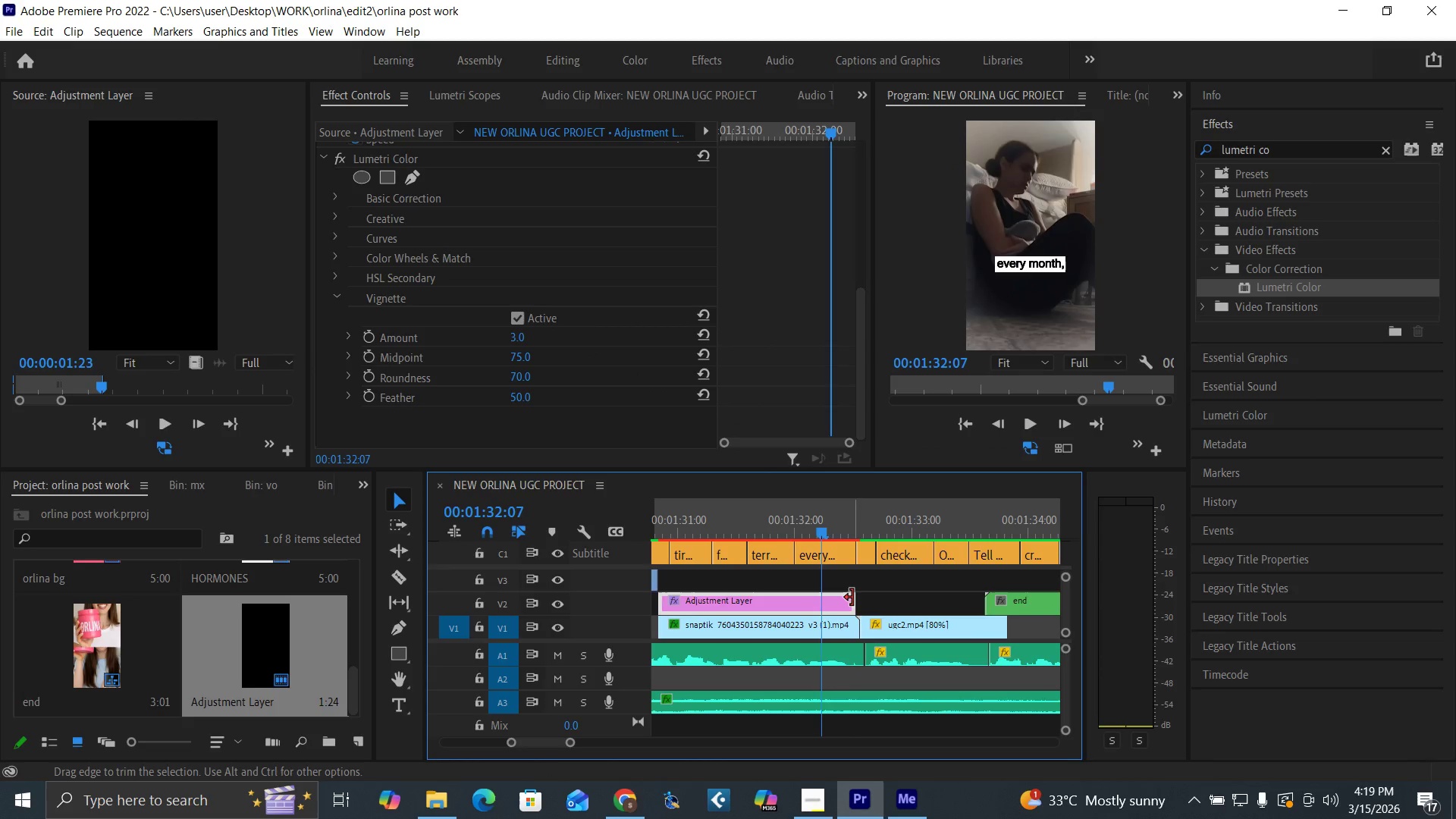 
key(Equal)
 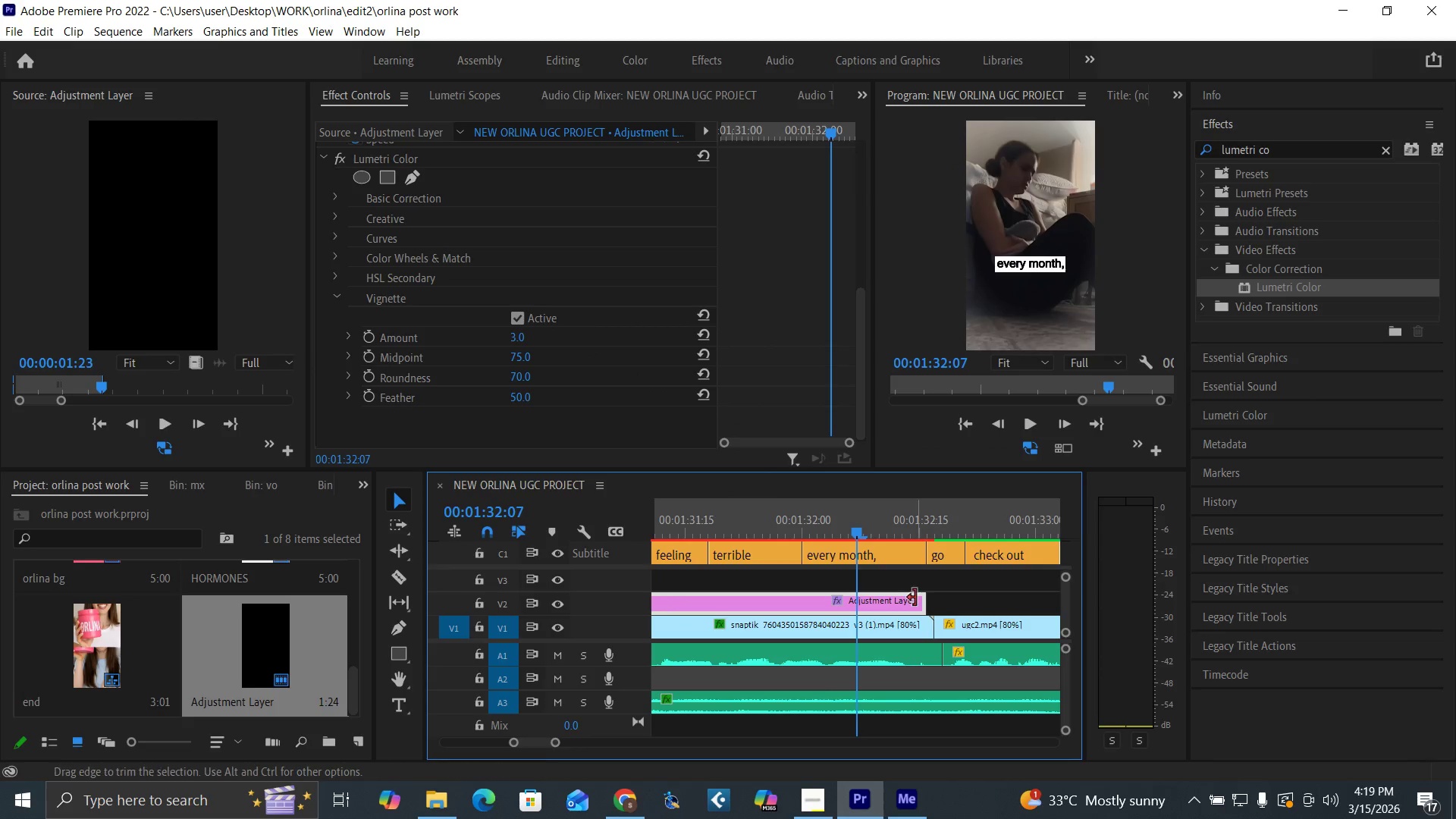 
left_click_drag(start_coordinate=[918, 601], to_coordinate=[927, 604])
 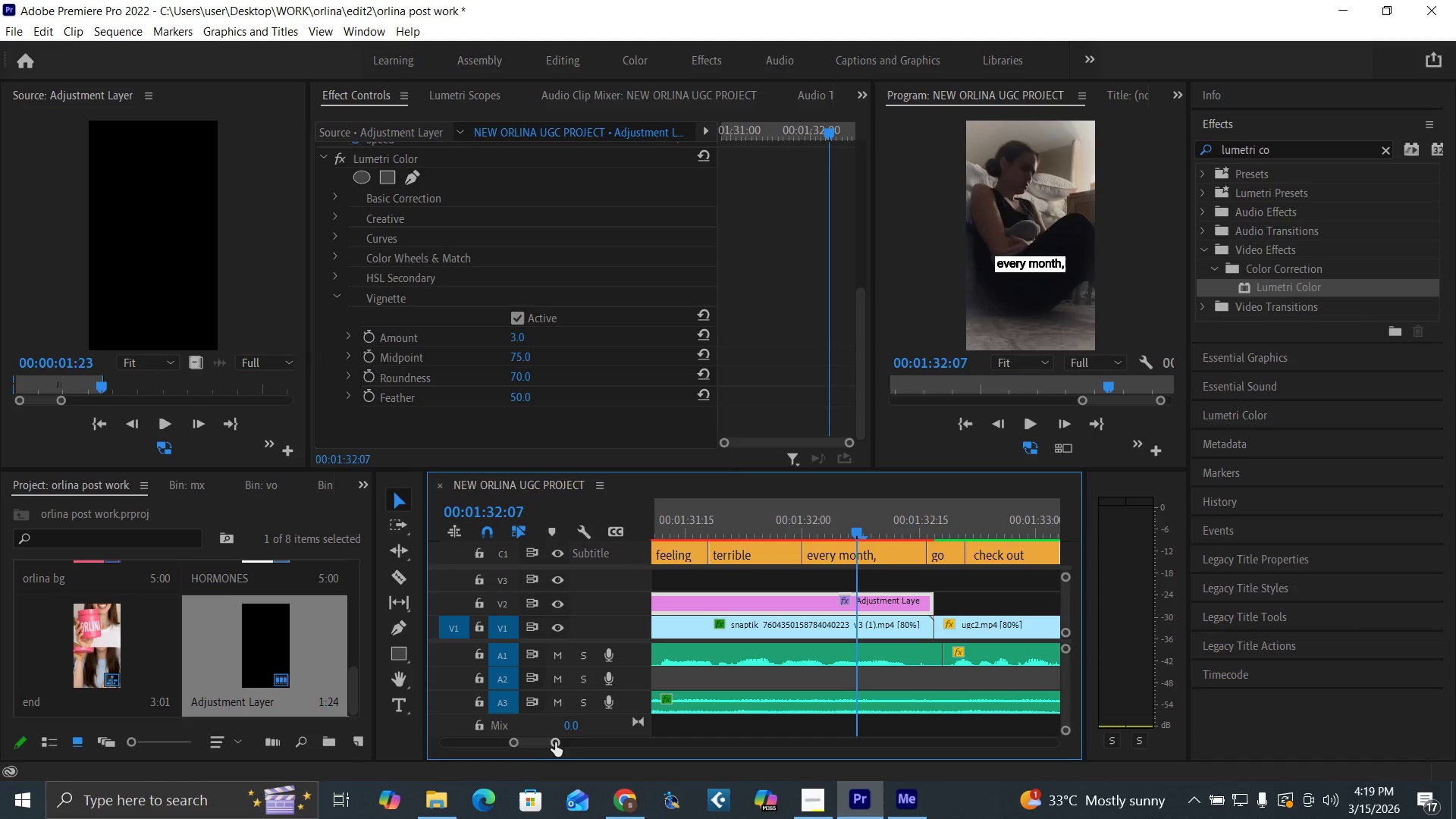 
left_click_drag(start_coordinate=[556, 742], to_coordinate=[573, 748])
 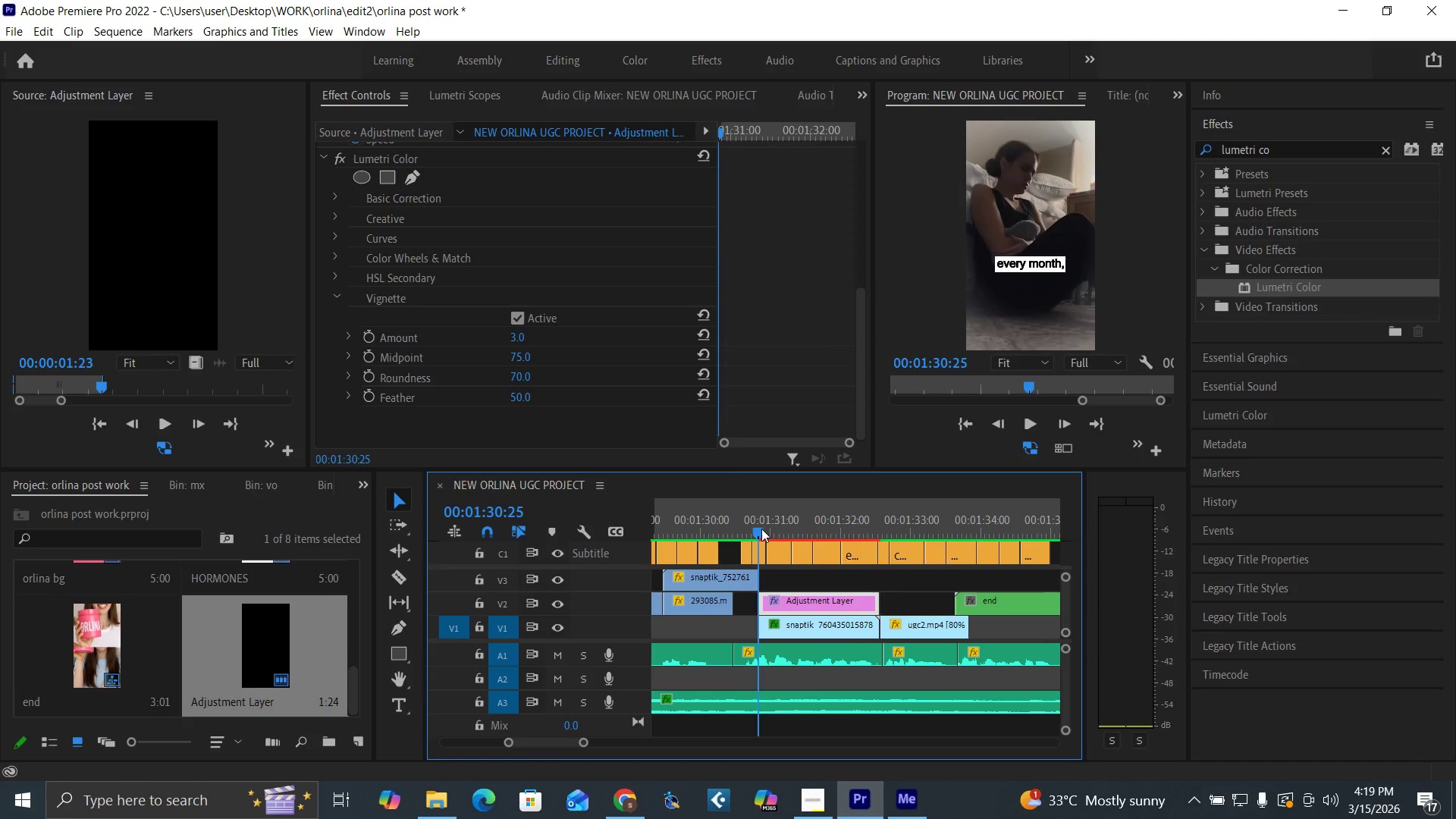 
key(Equal)
 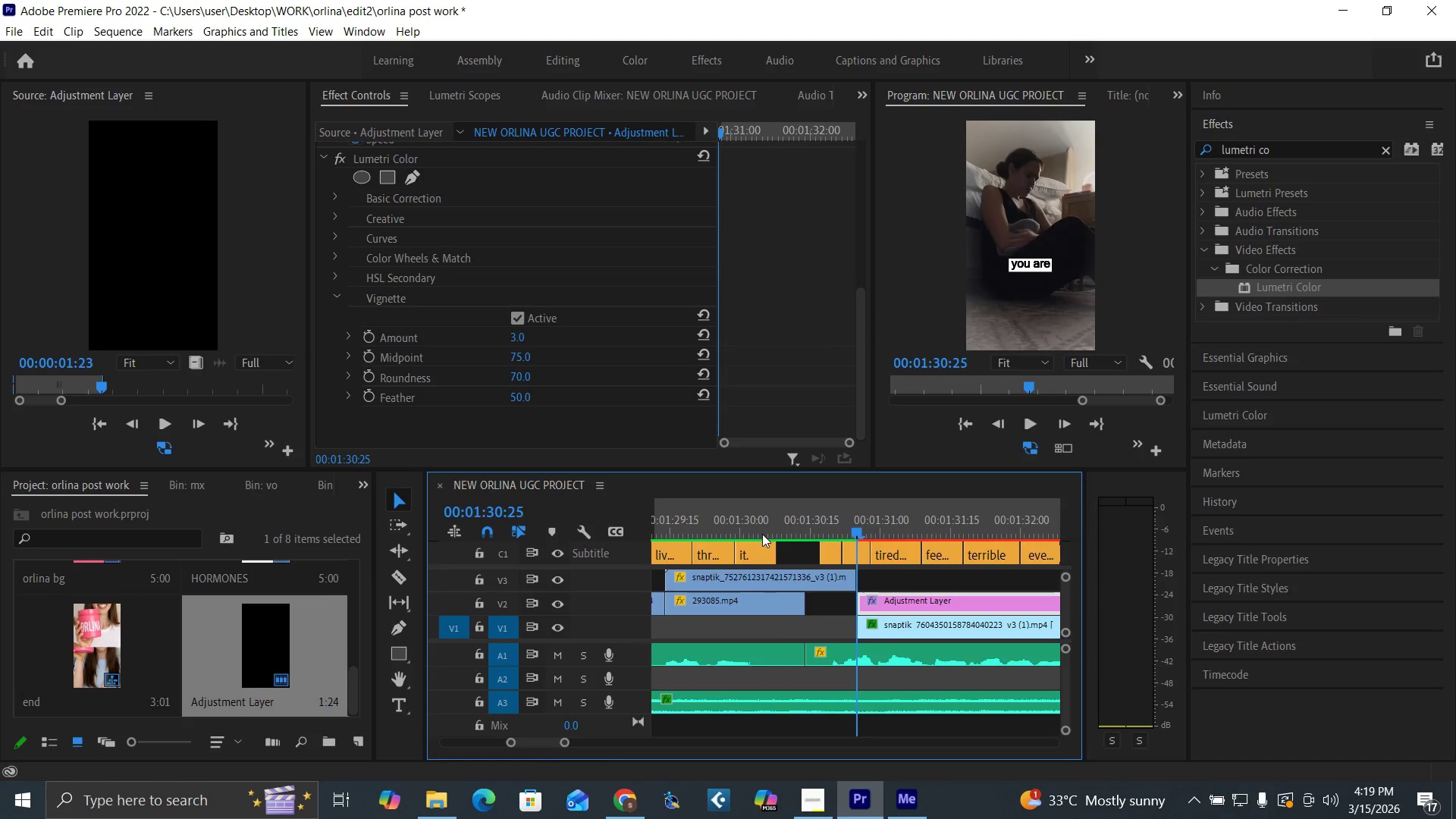 
key(Equal)
 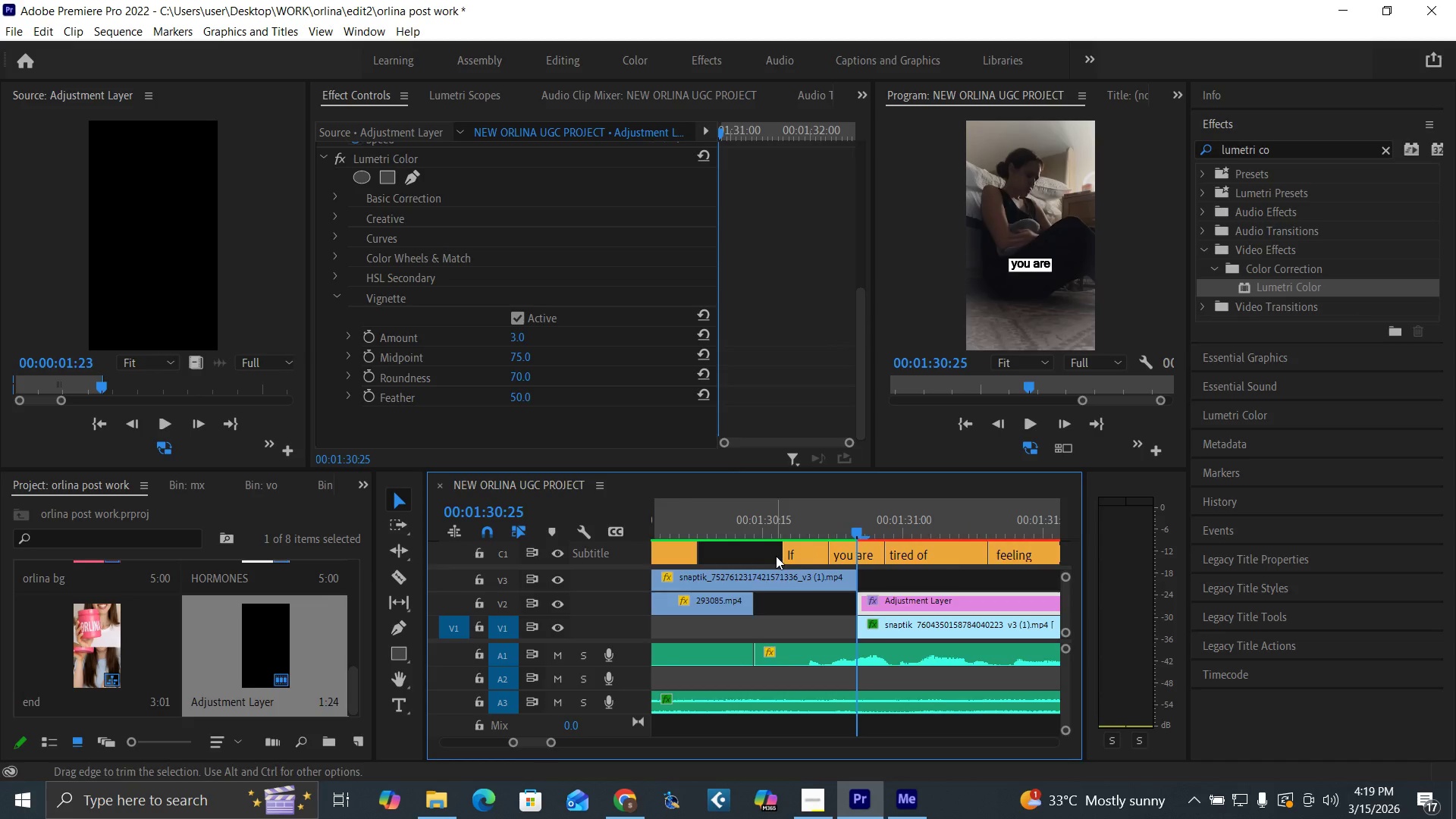 
key(Equal)
 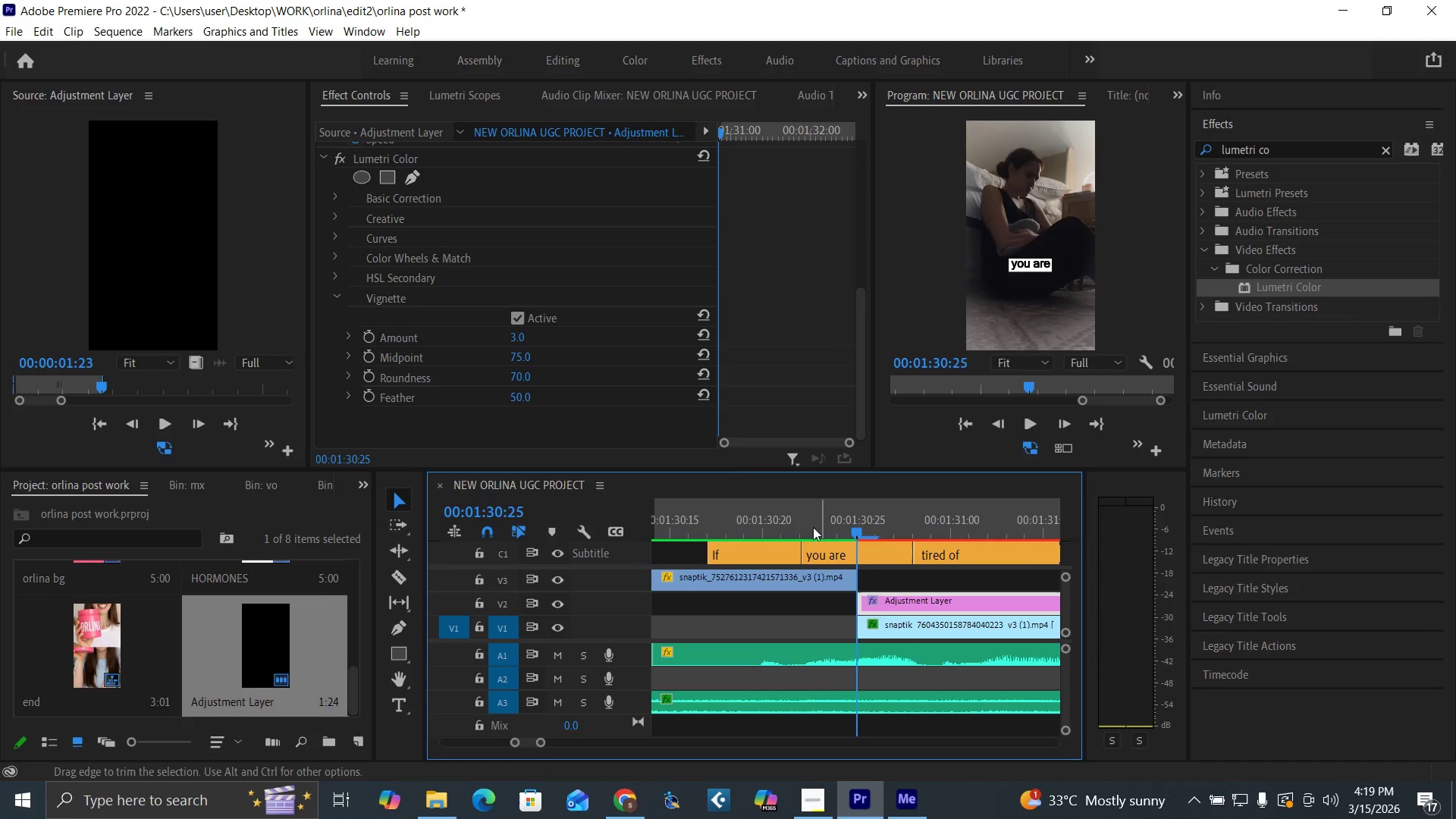 
left_click([818, 523])
 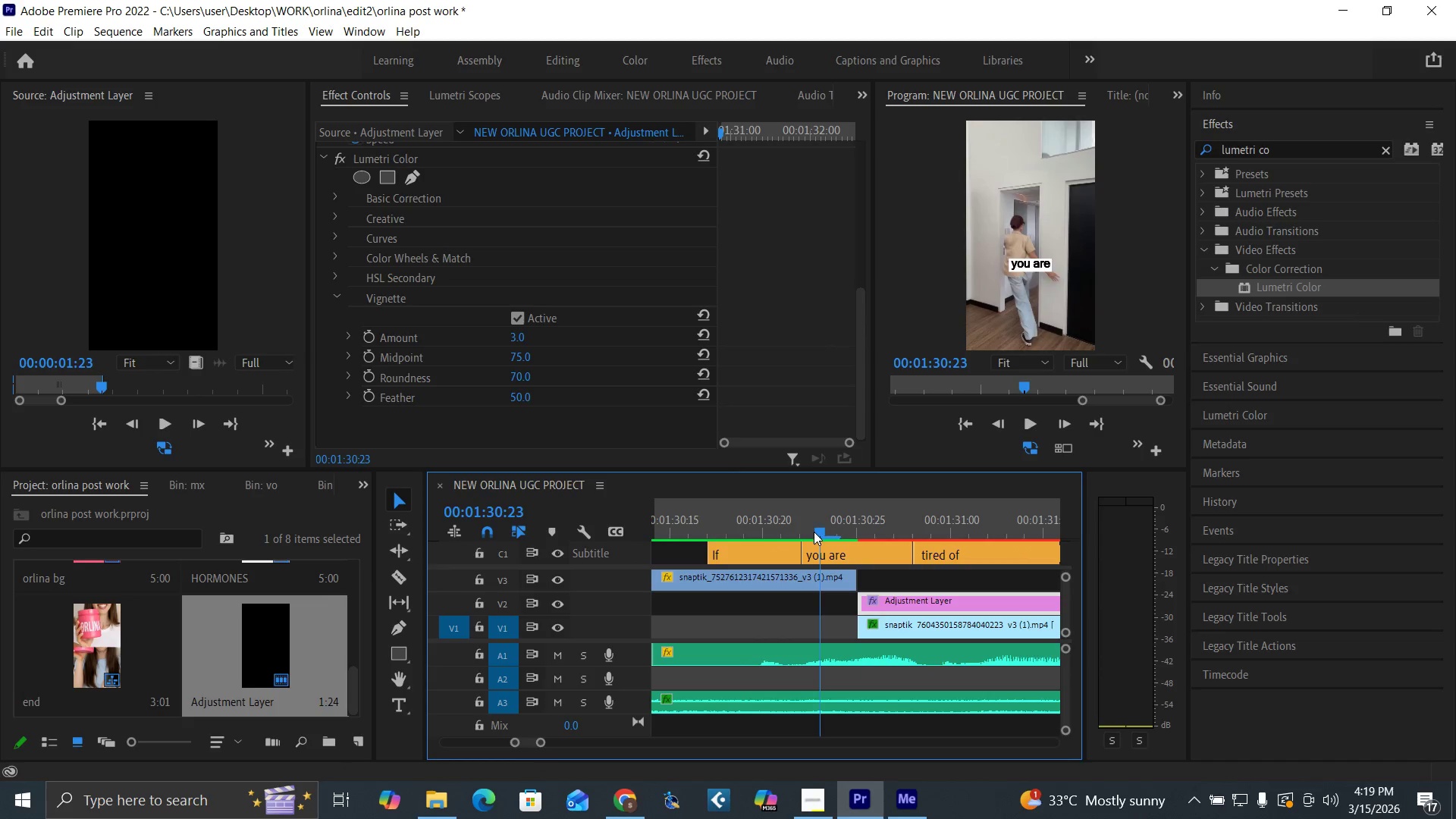 
key(Minus)
 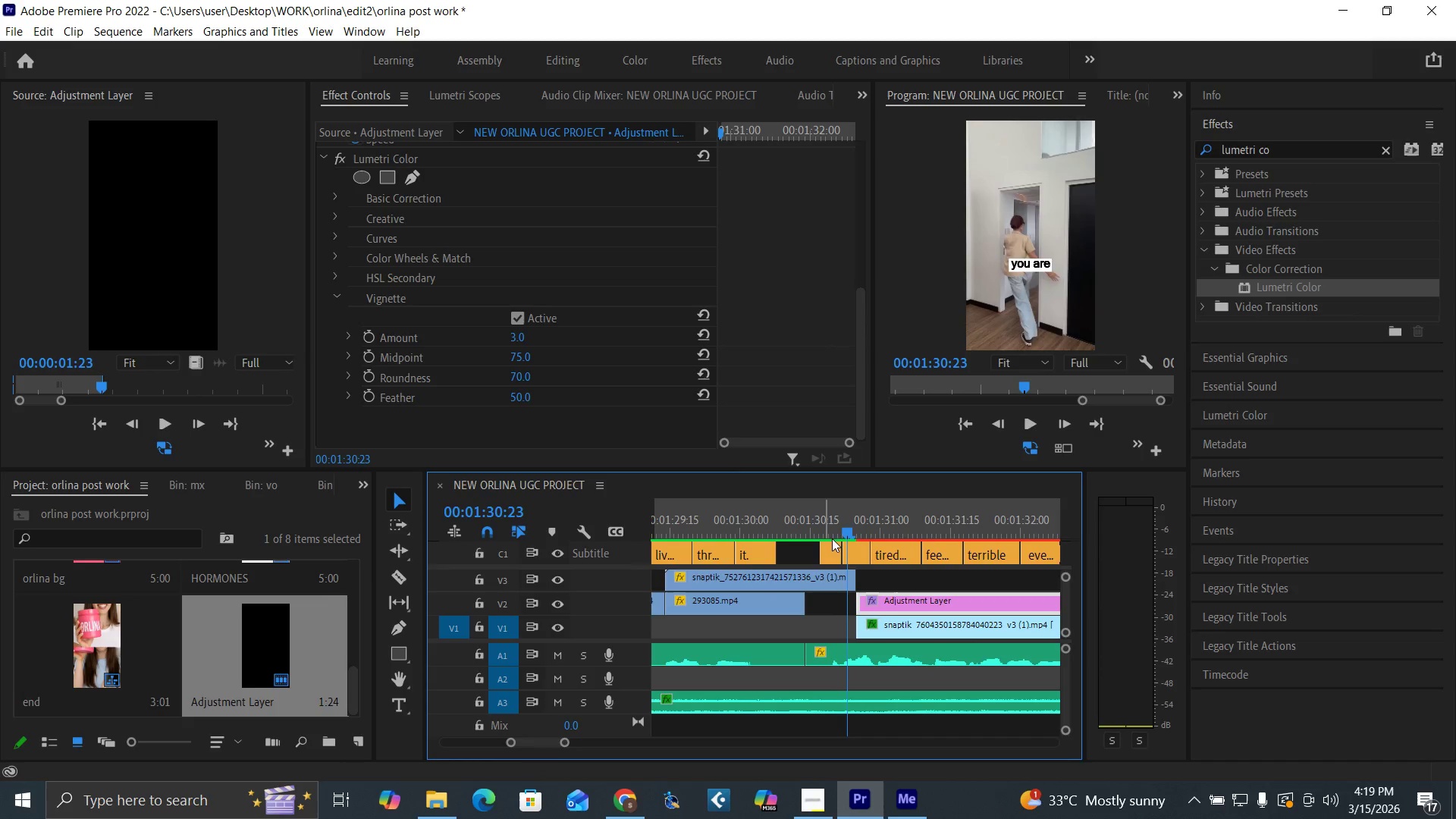 
key(Minus)
 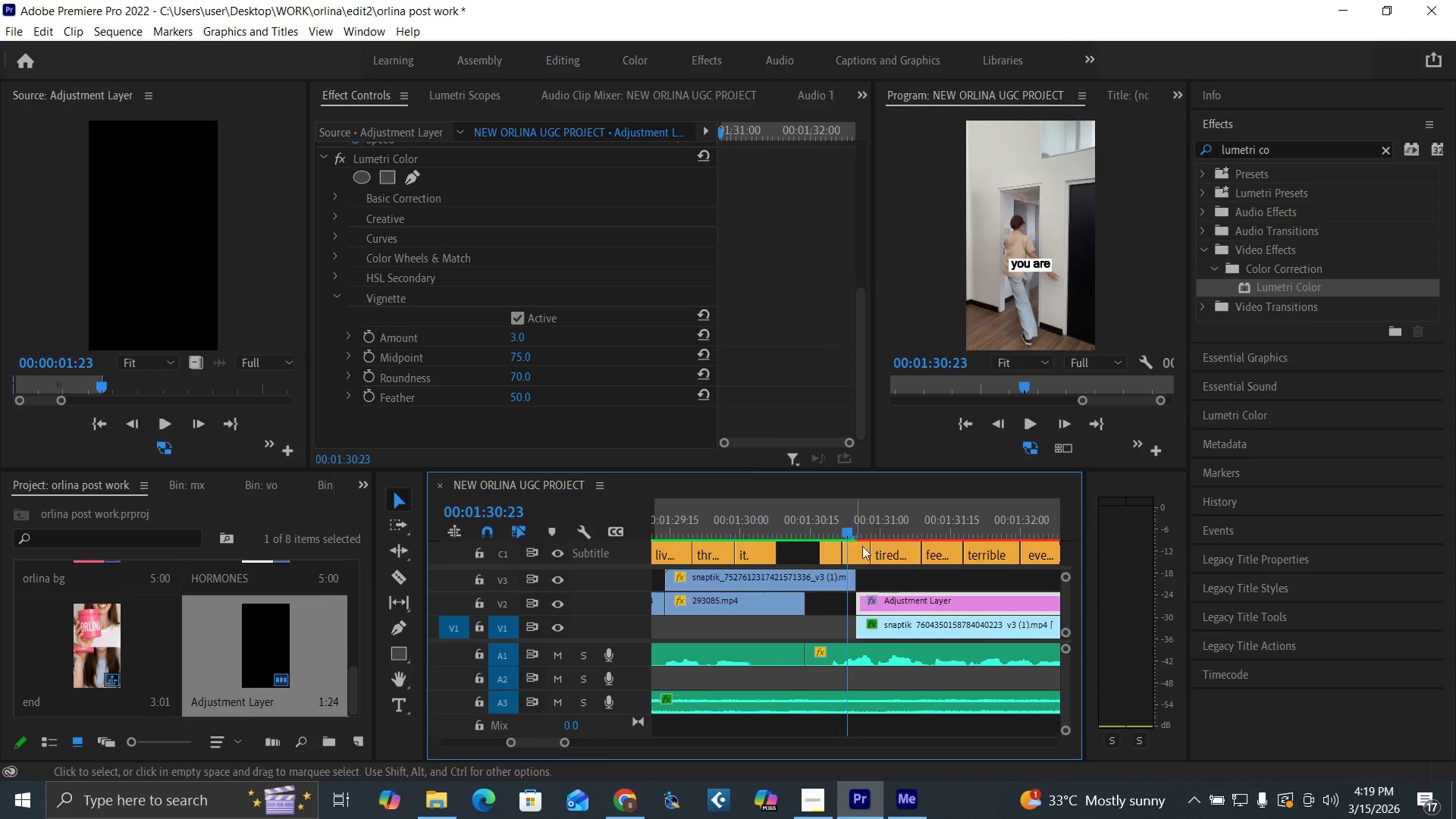 
key(Minus)
 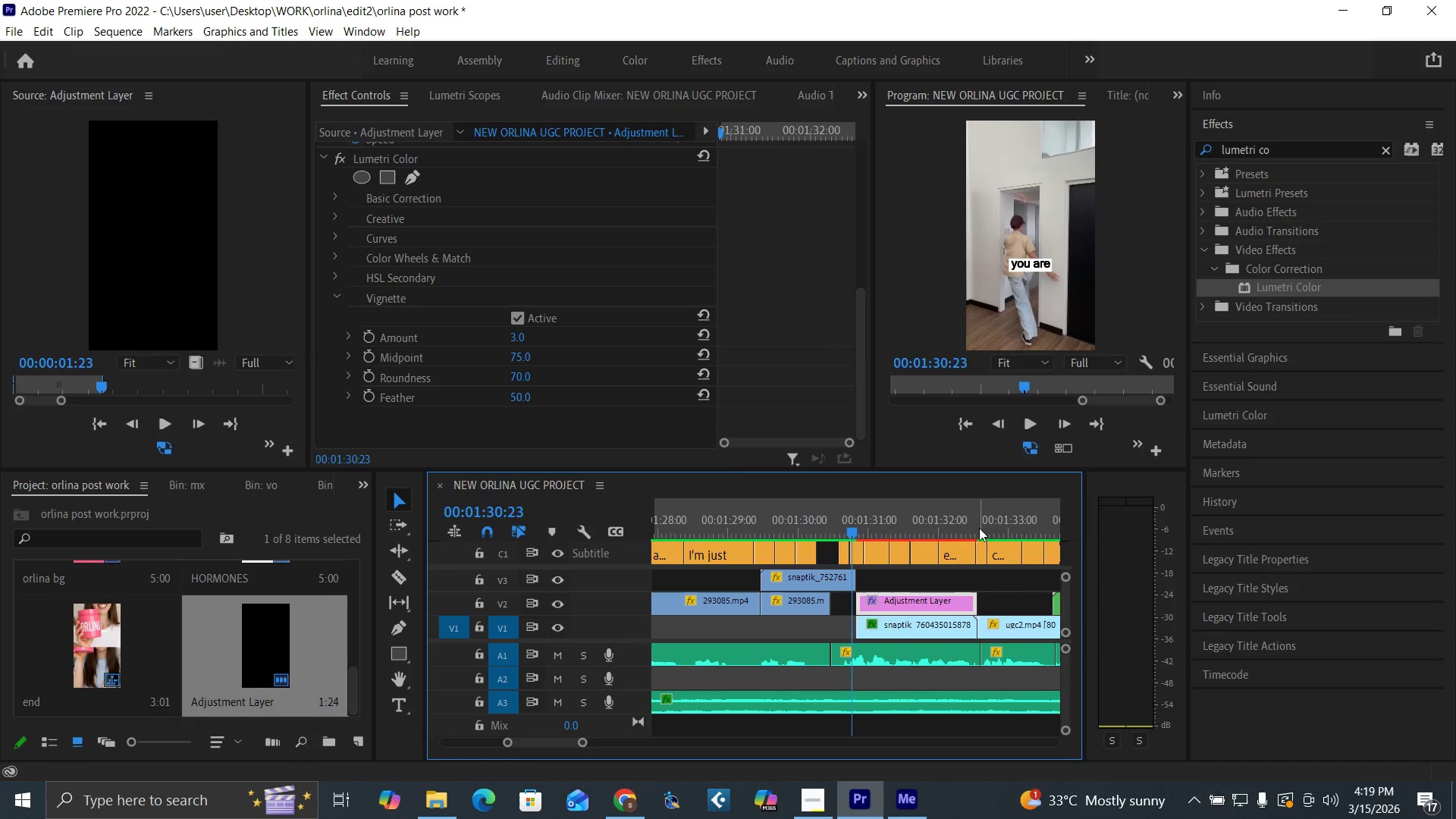 
left_click([980, 526])
 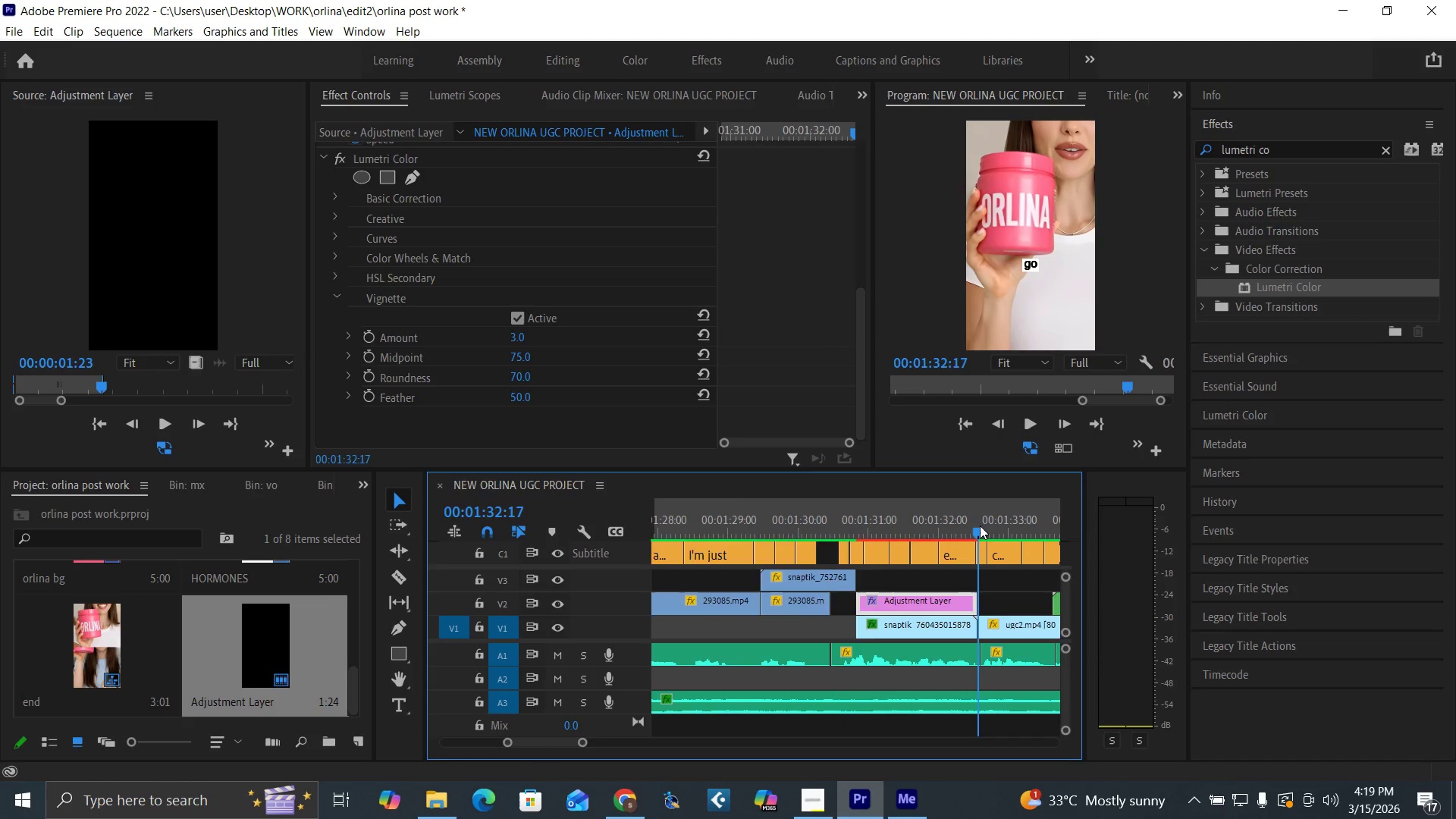 
key(Equal)
 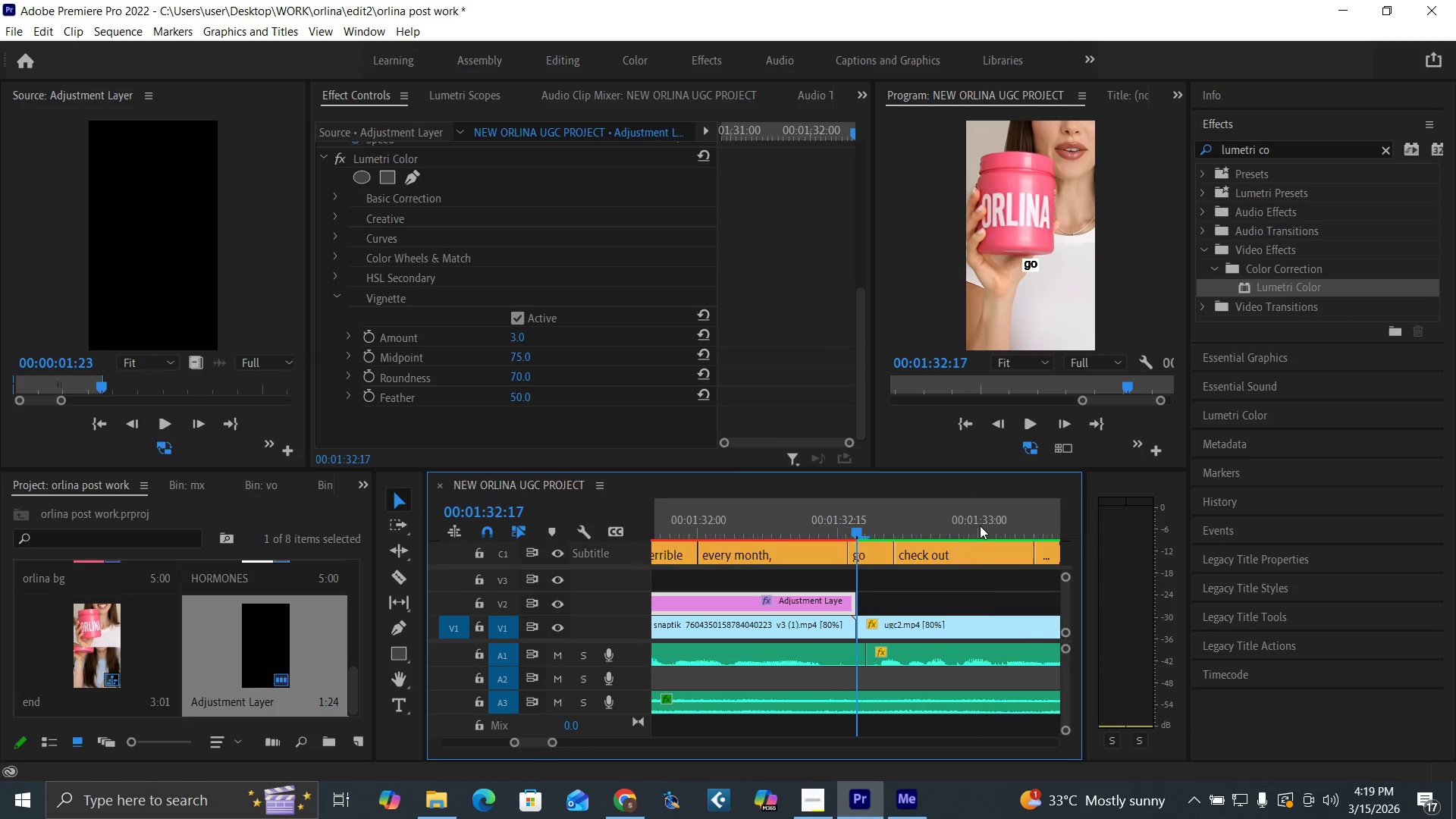 
key(Equal)
 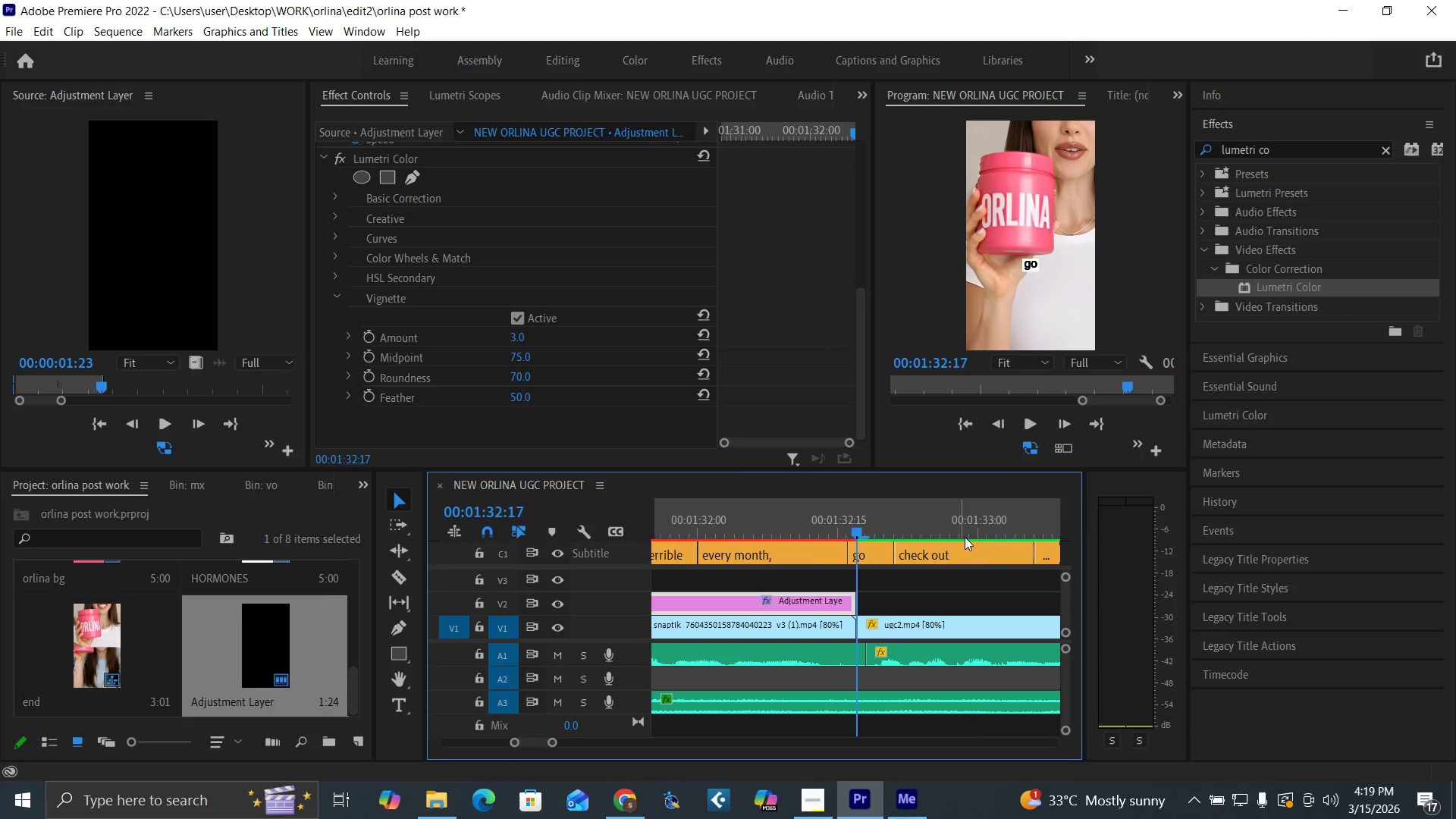 
key(Equal)
 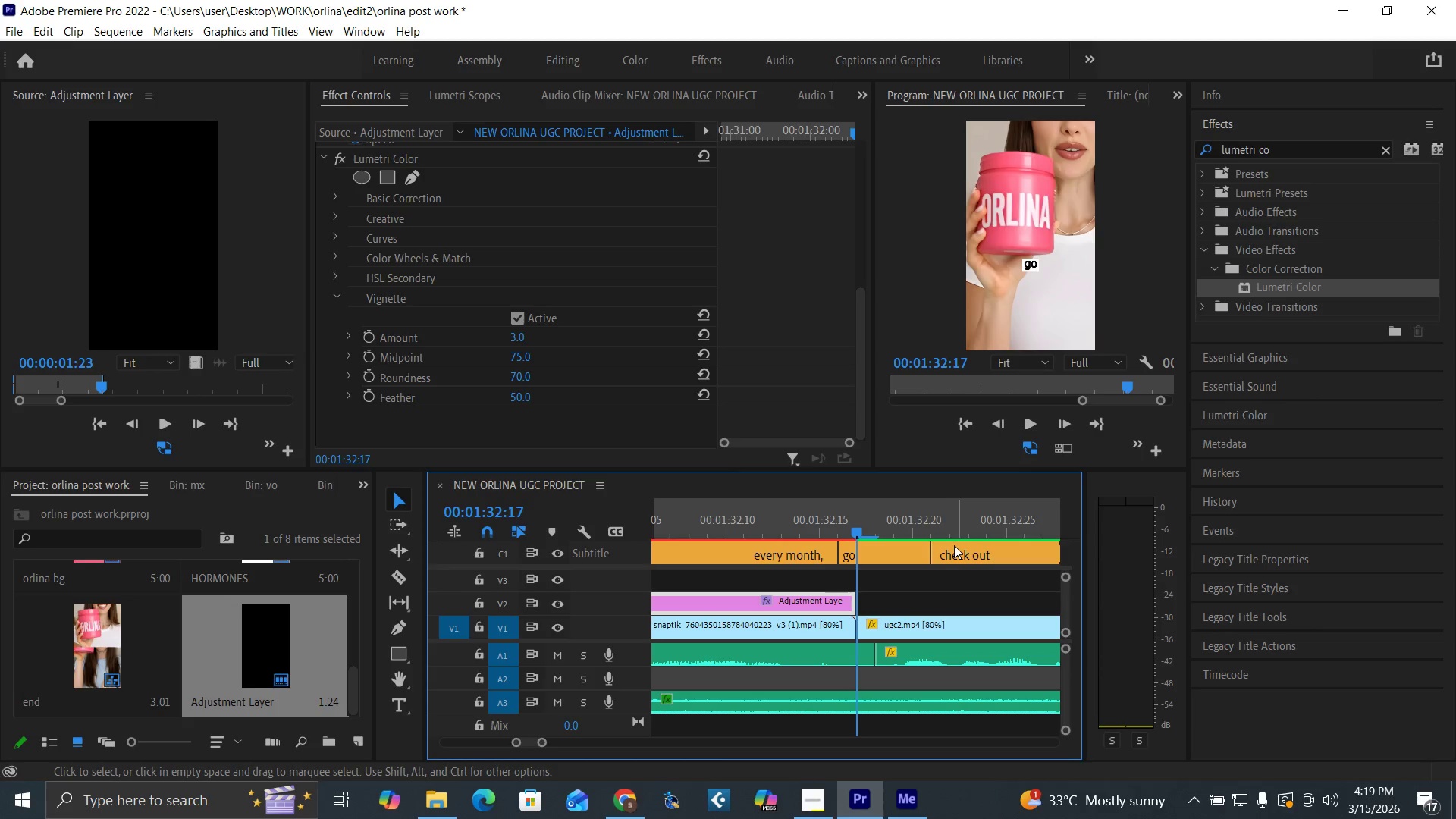 
key(Minus)
 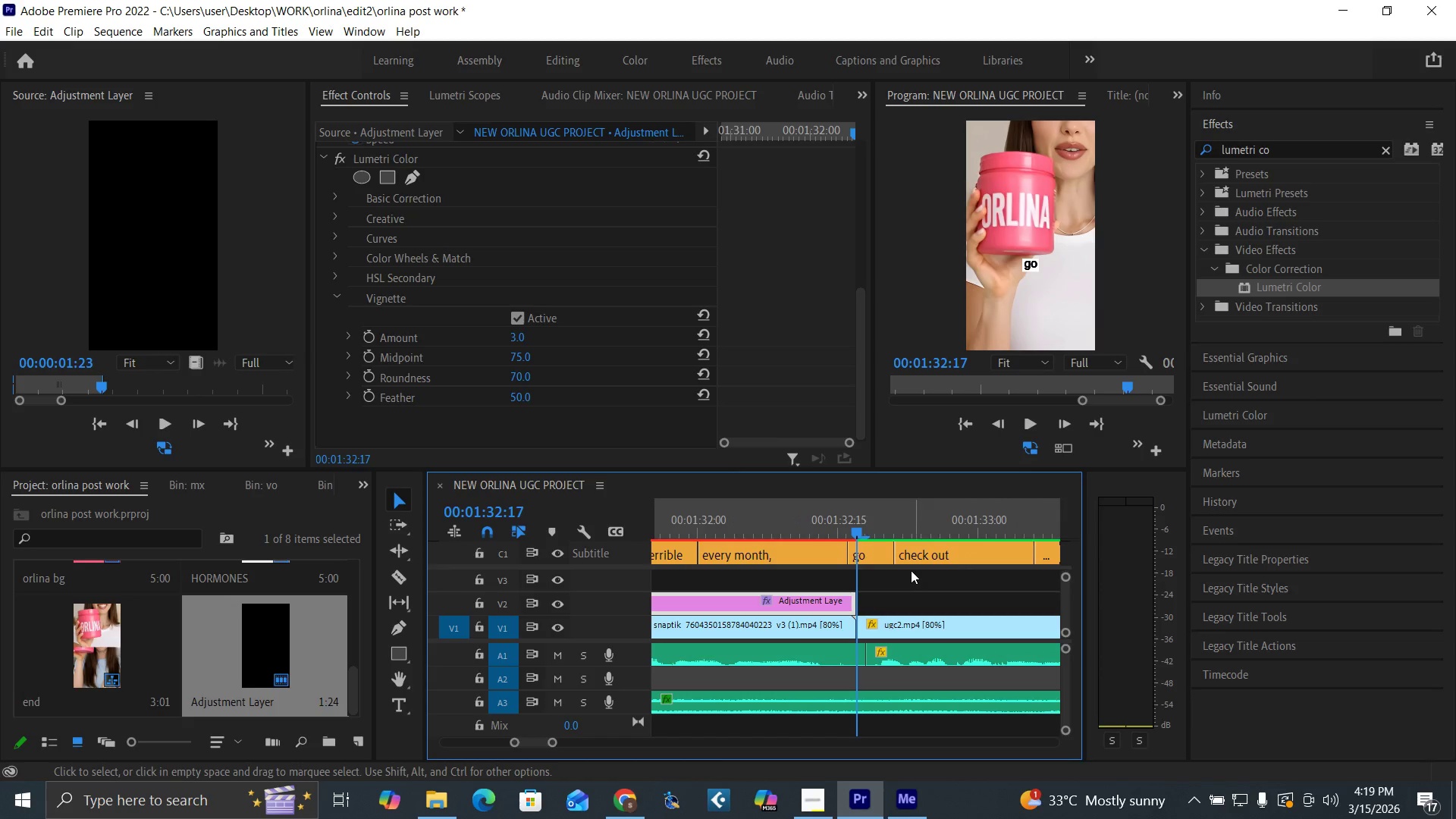 
key(Minus)
 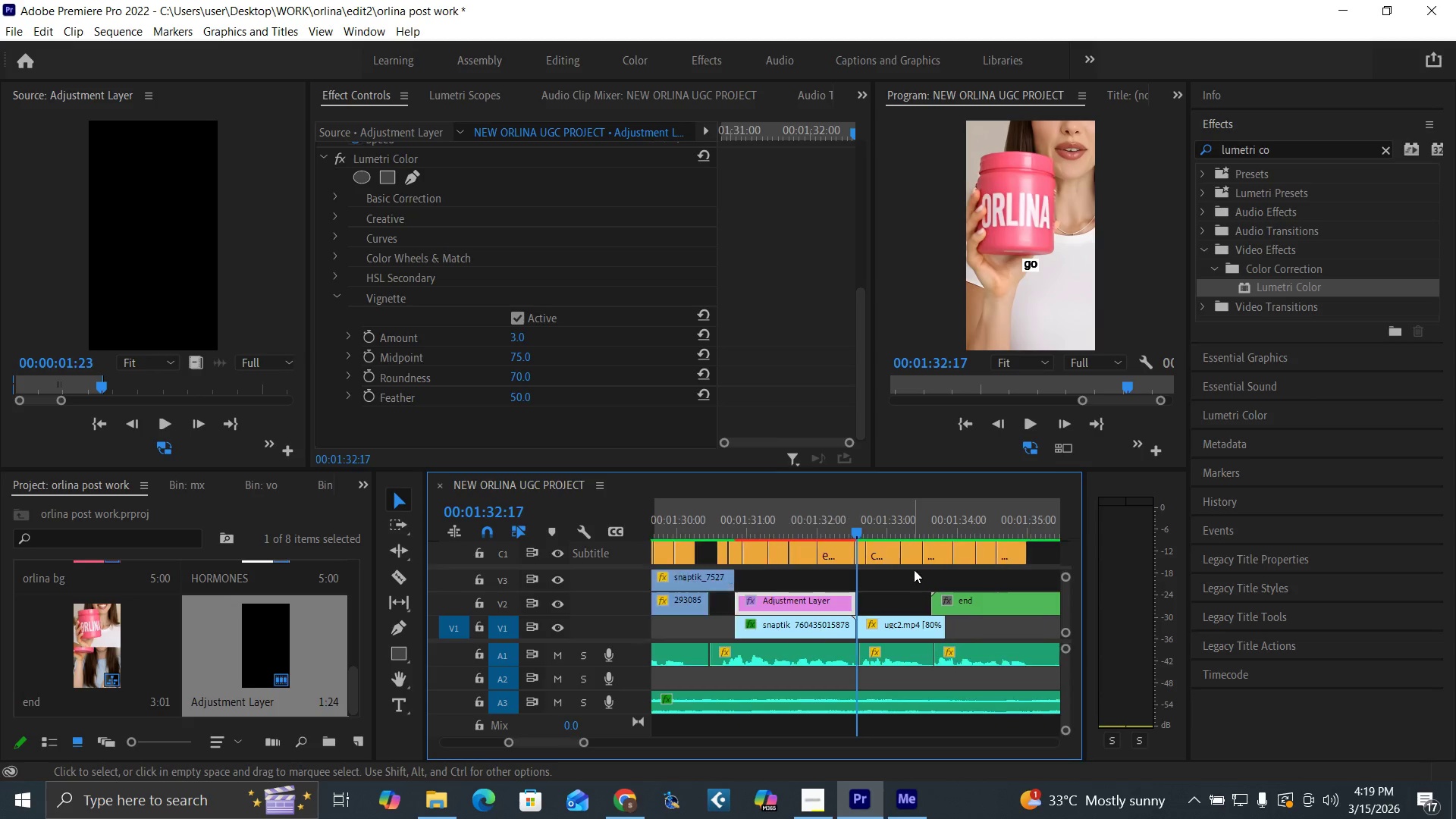 
key(Minus)
 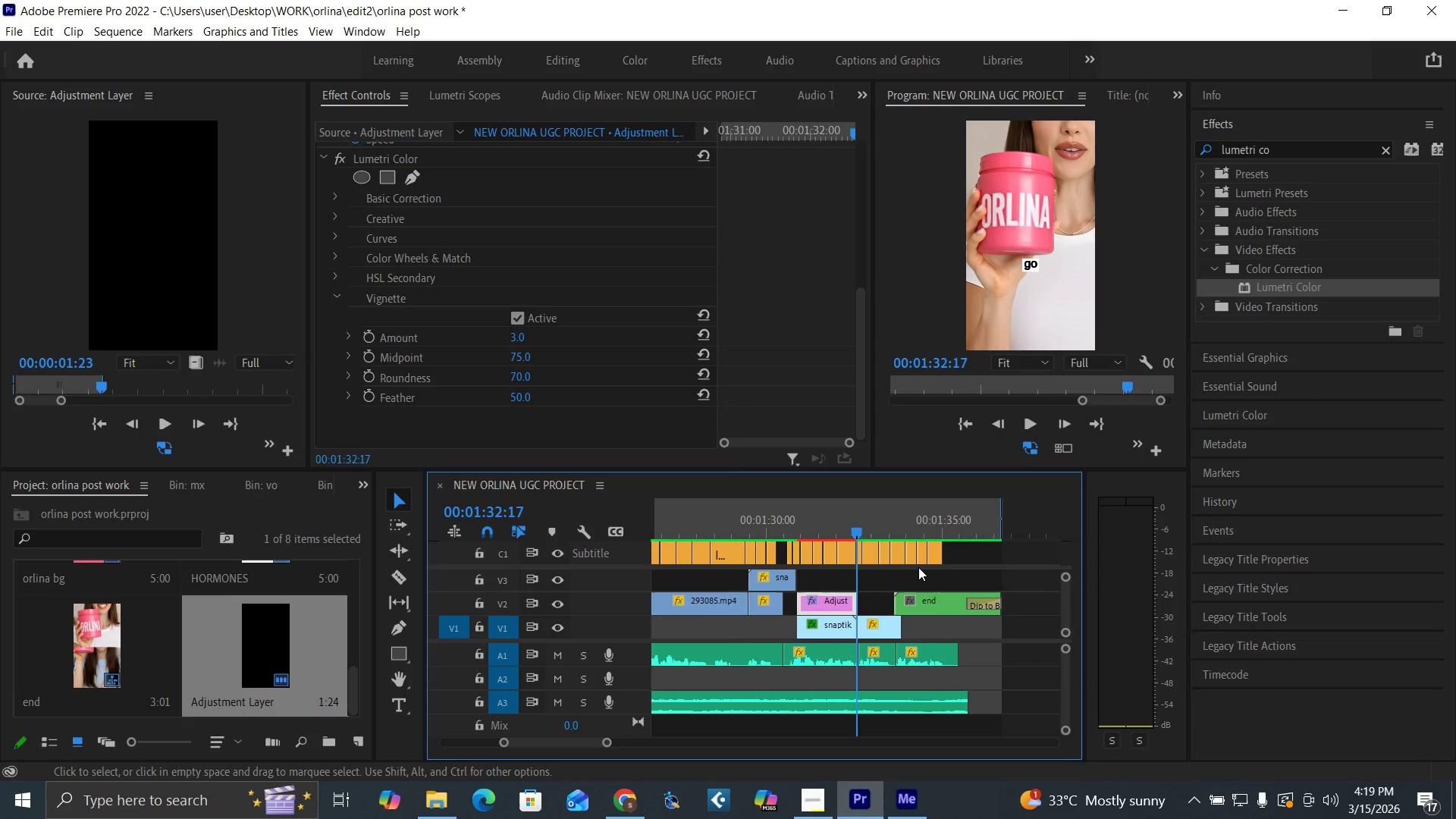 
key(Minus)
 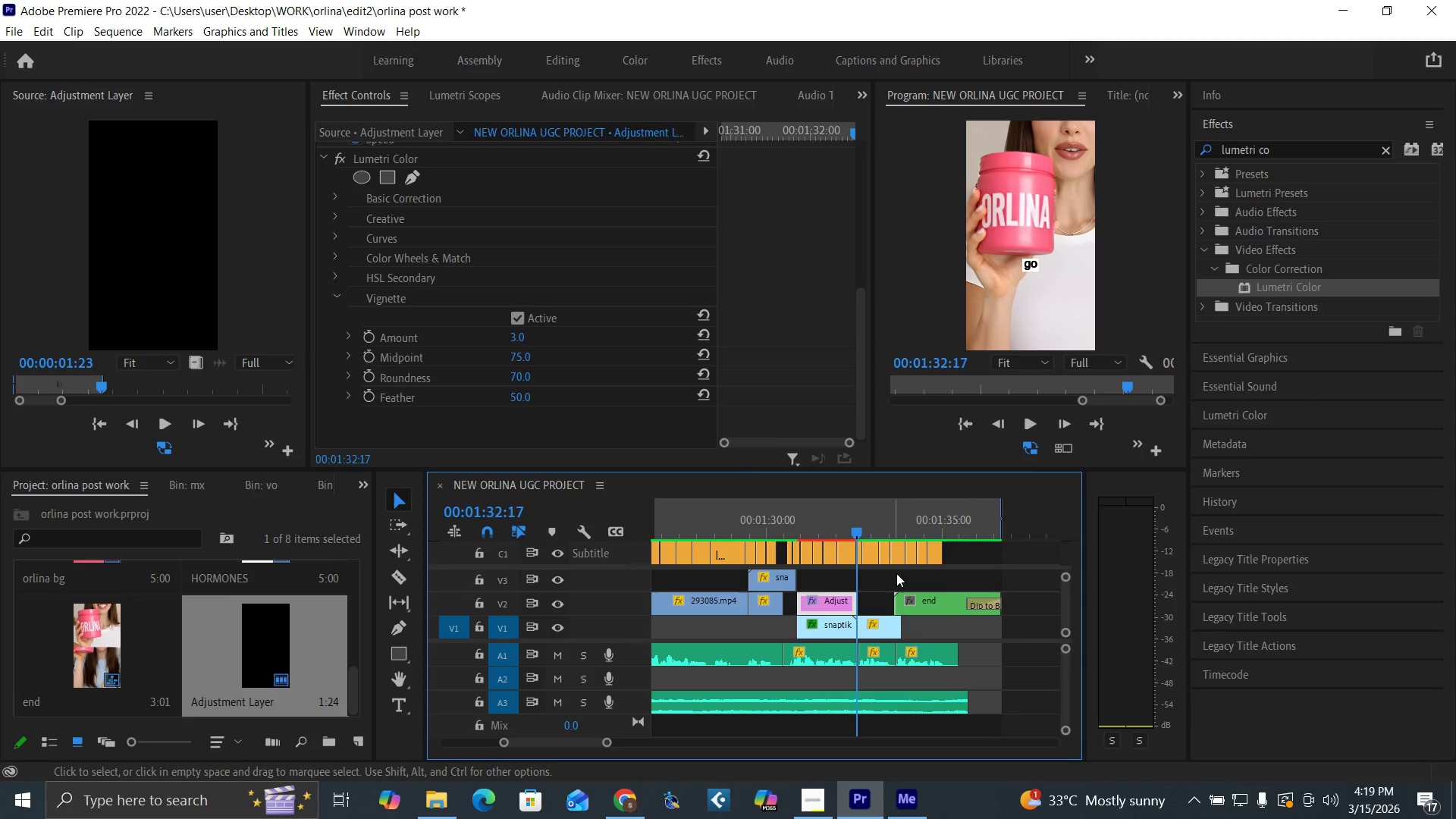 
key(Minus)
 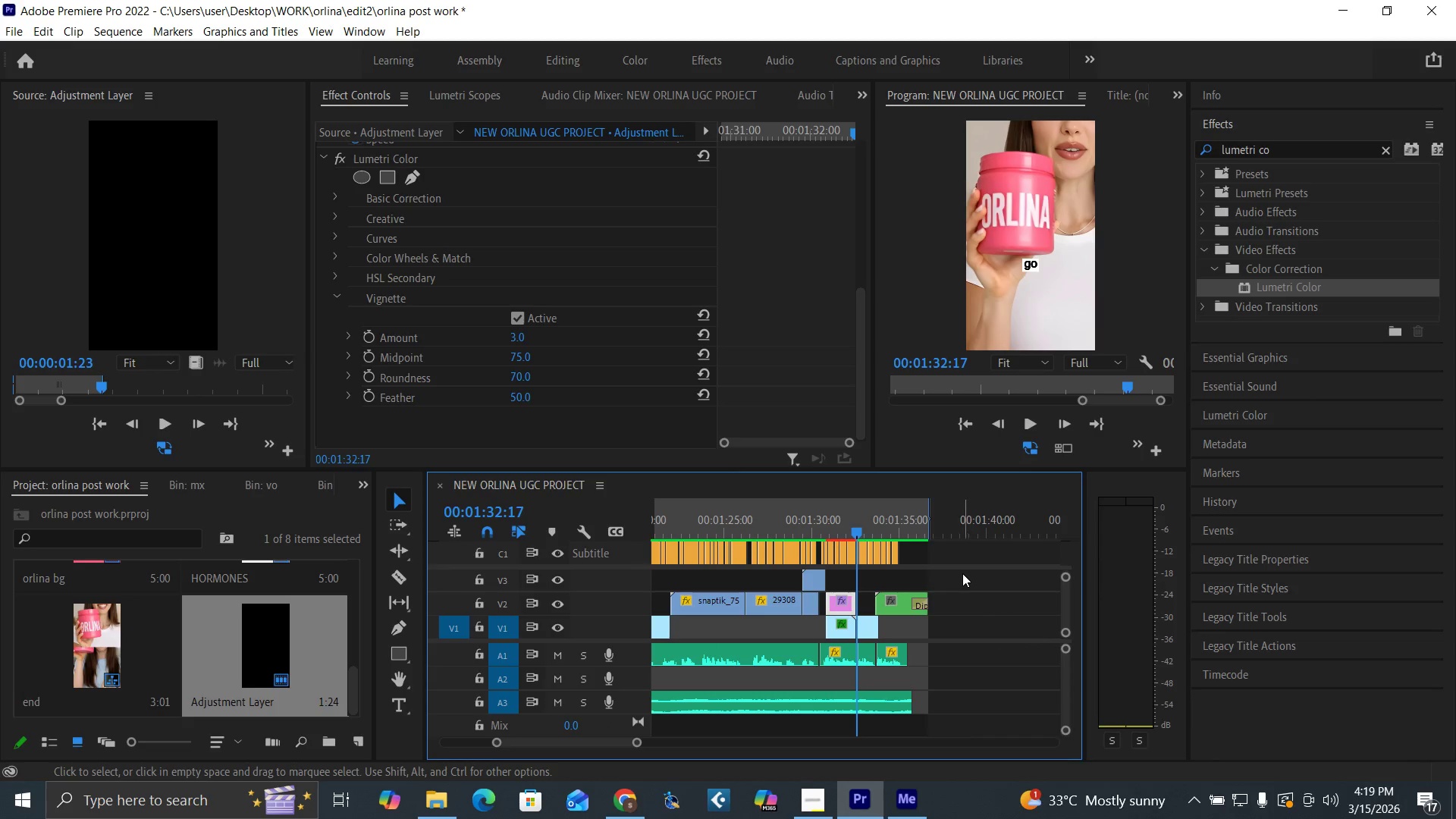 
key(Control+S)
 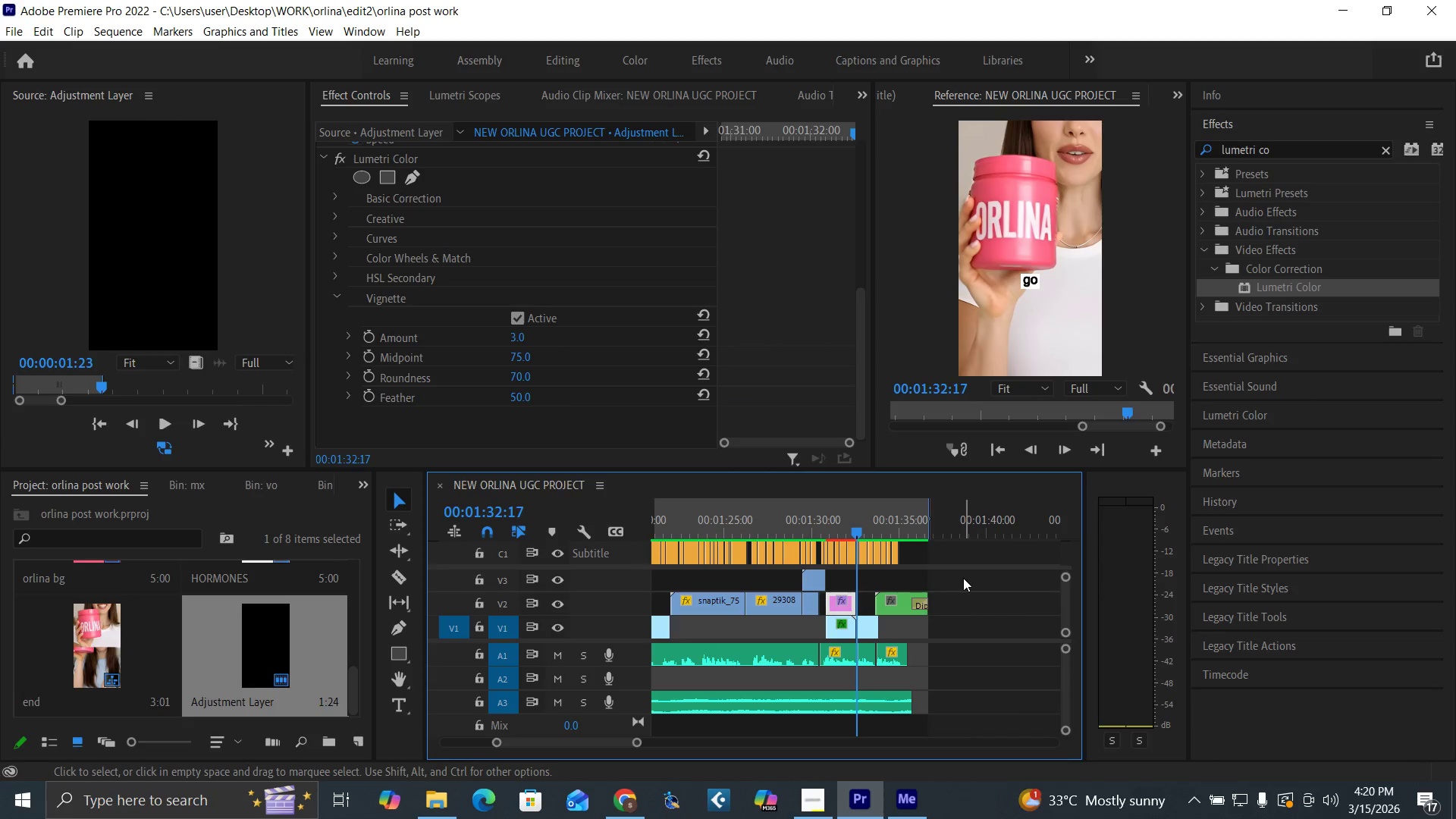 
key(Enter)
 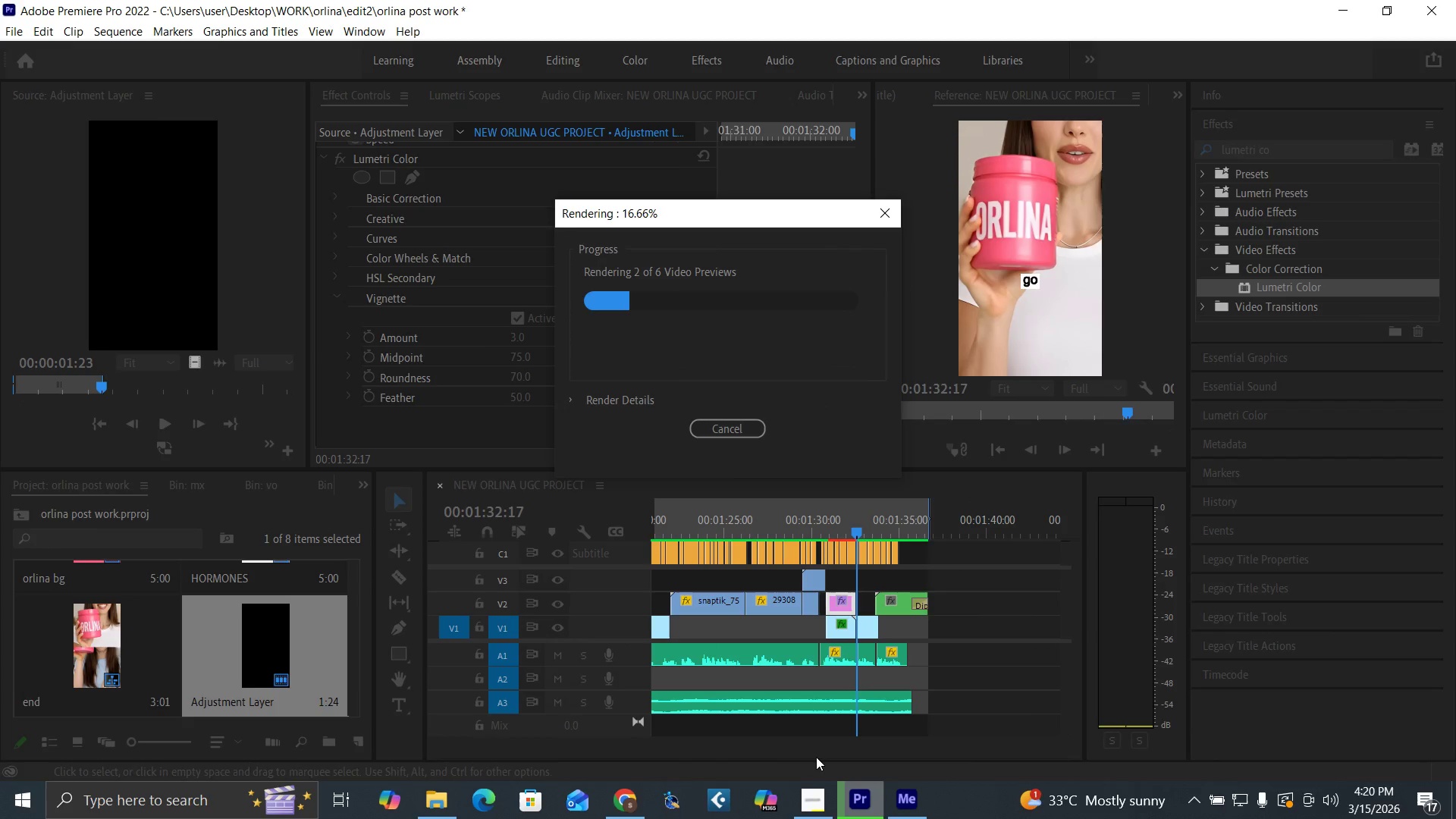 
left_click([816, 807])
 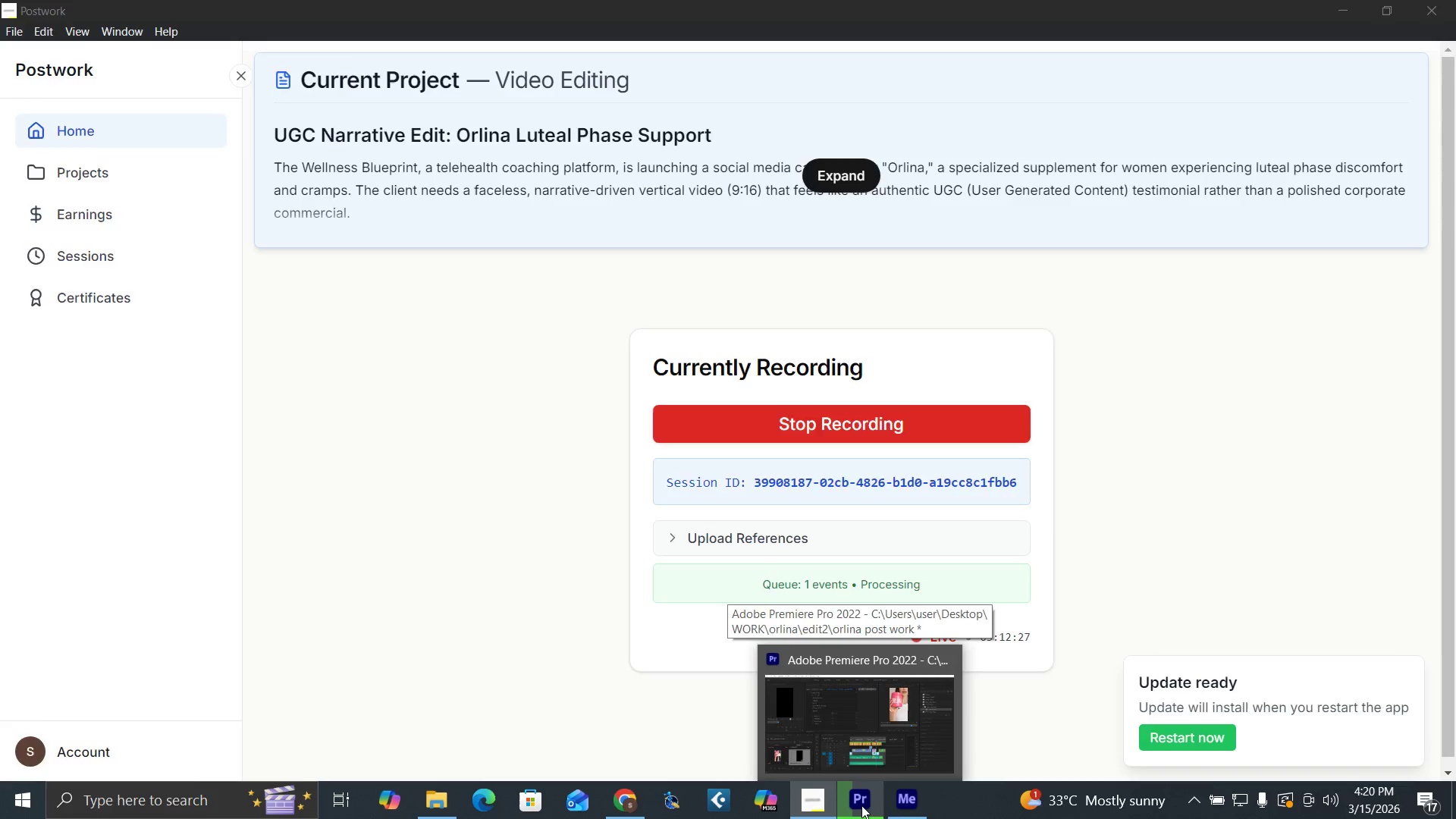 
left_click([818, 812])
 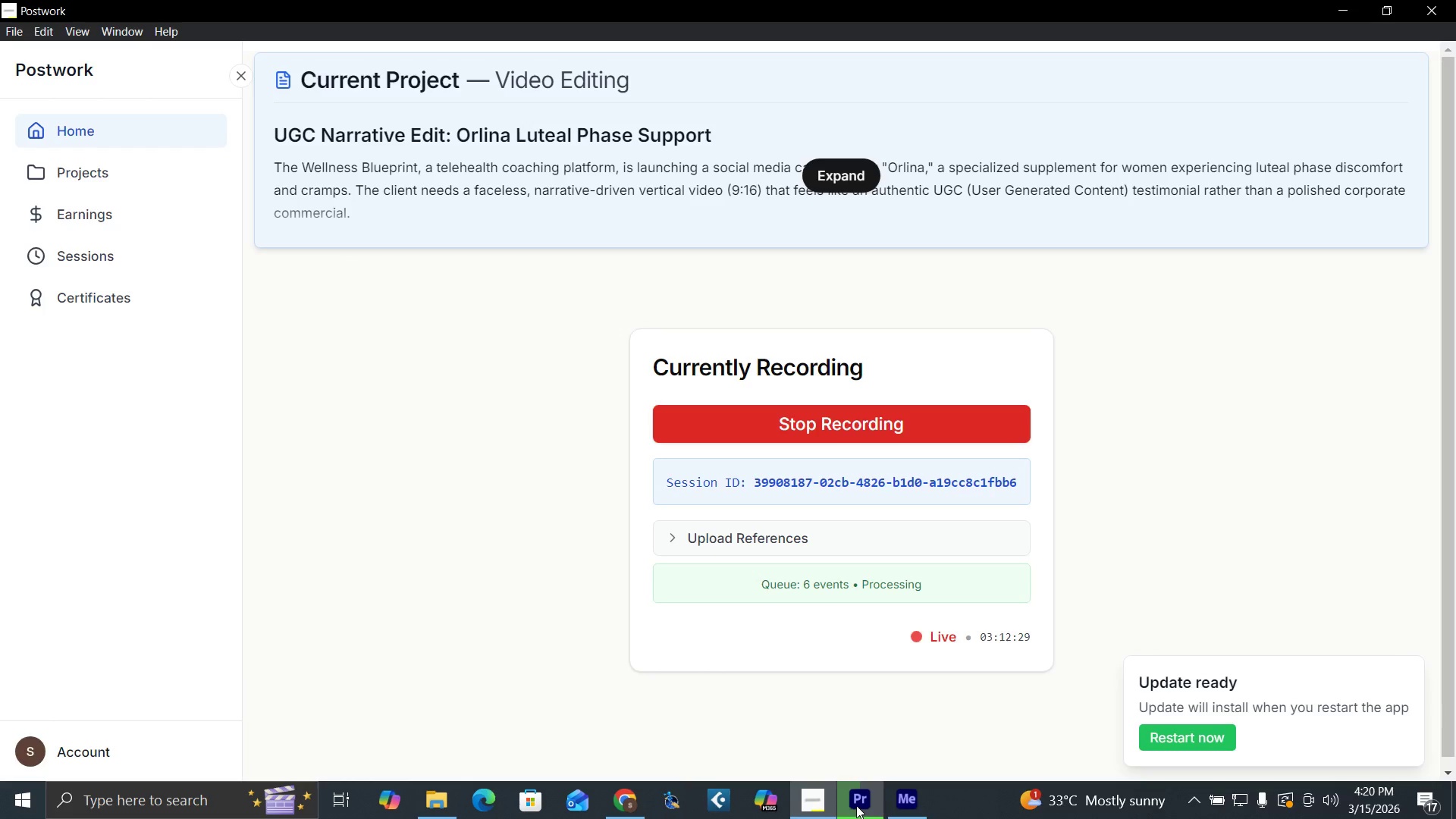 
left_click([856, 805])
 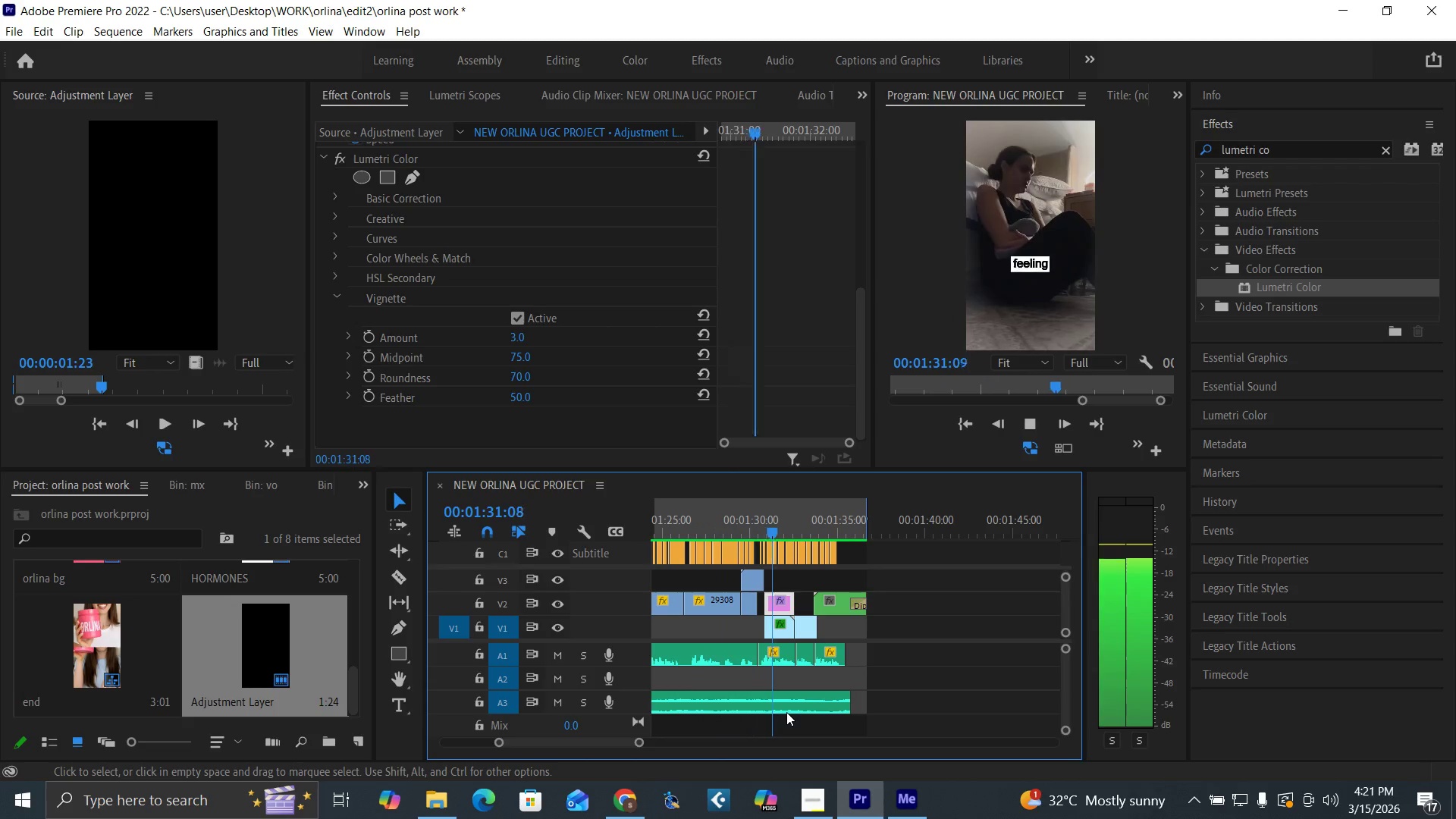 
wait(105.28)
 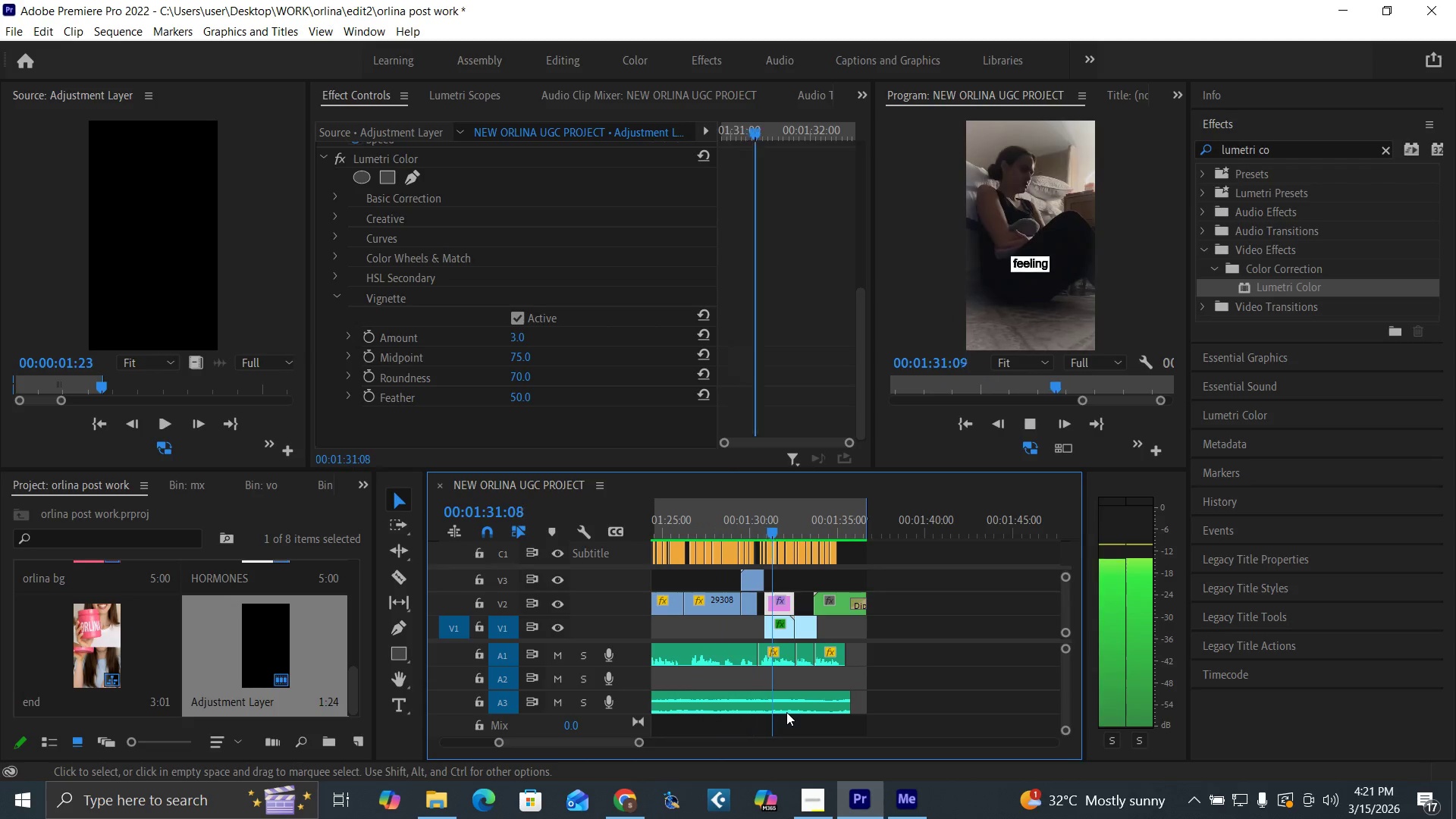 
key(Space)
 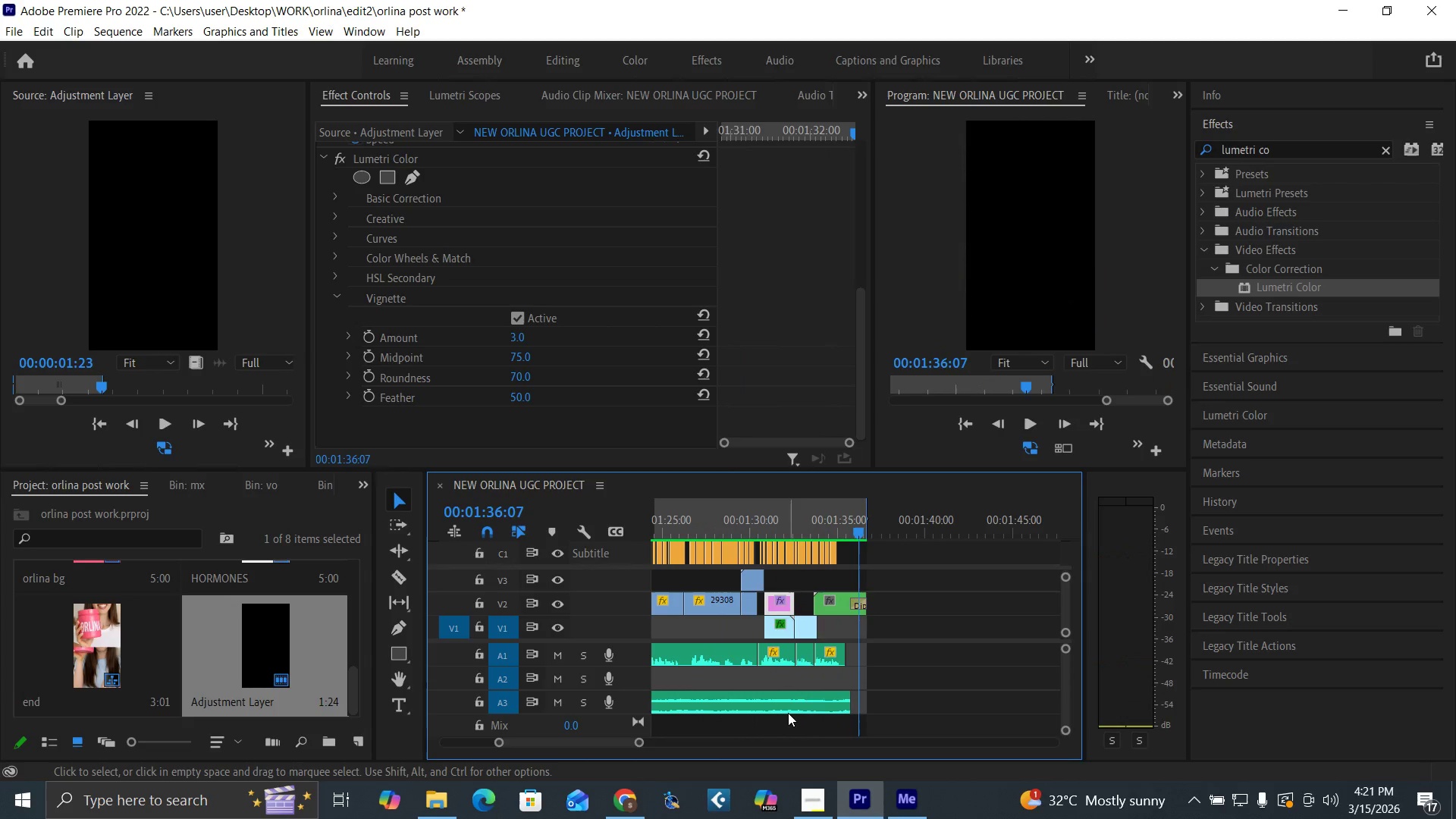 
key(Control+S)
 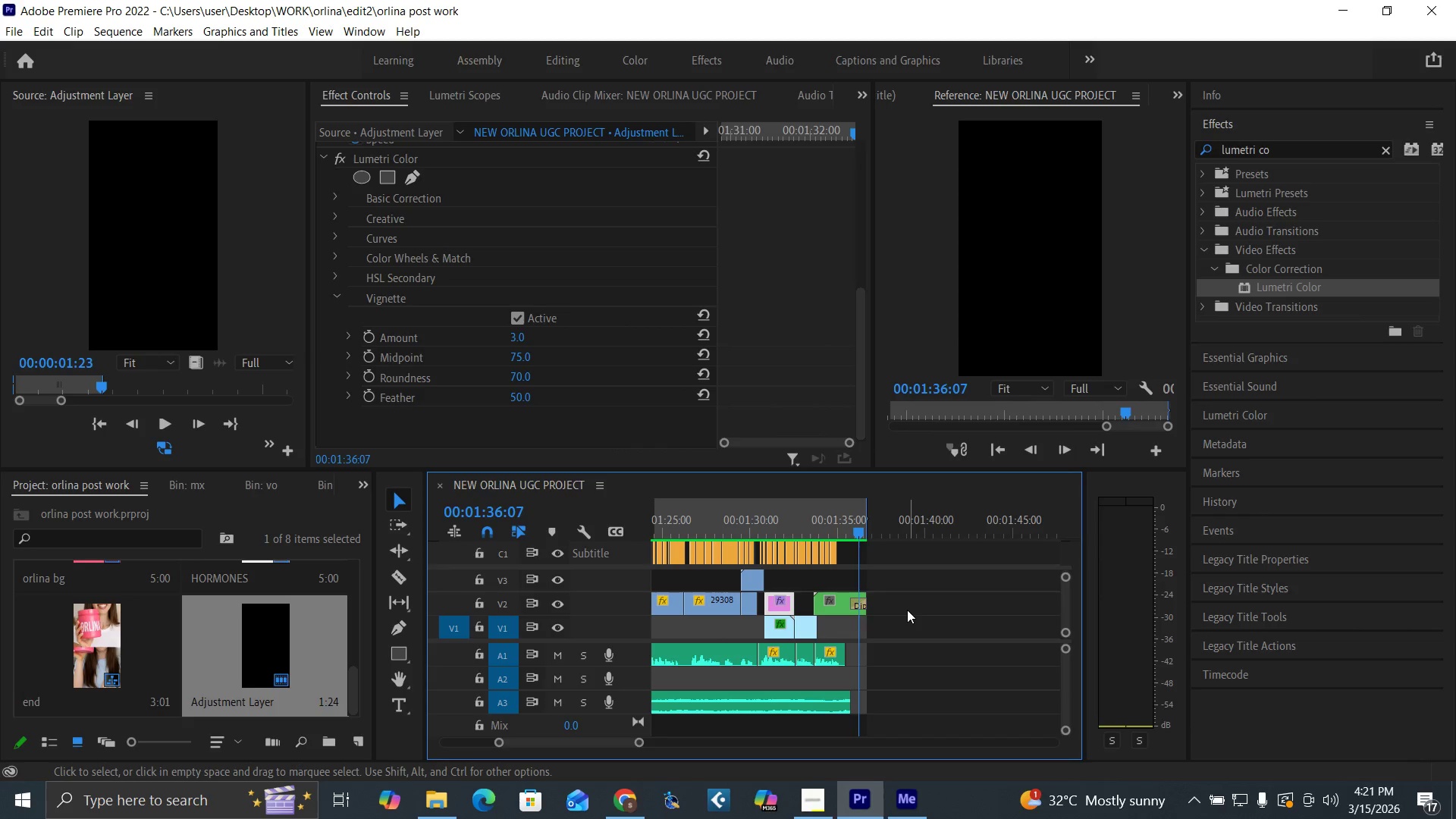 
key(Control+M)
 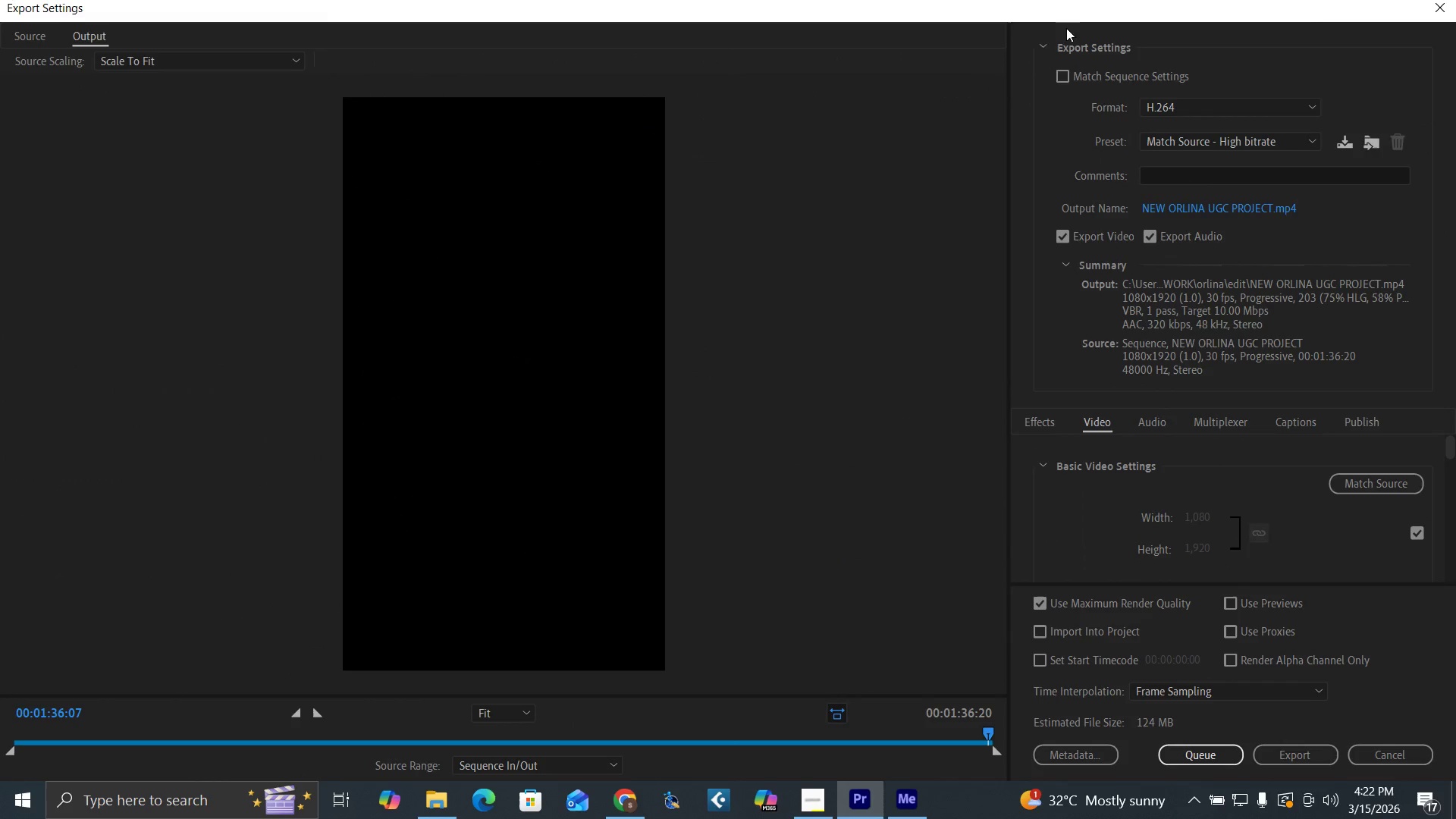 
wait(8.59)
 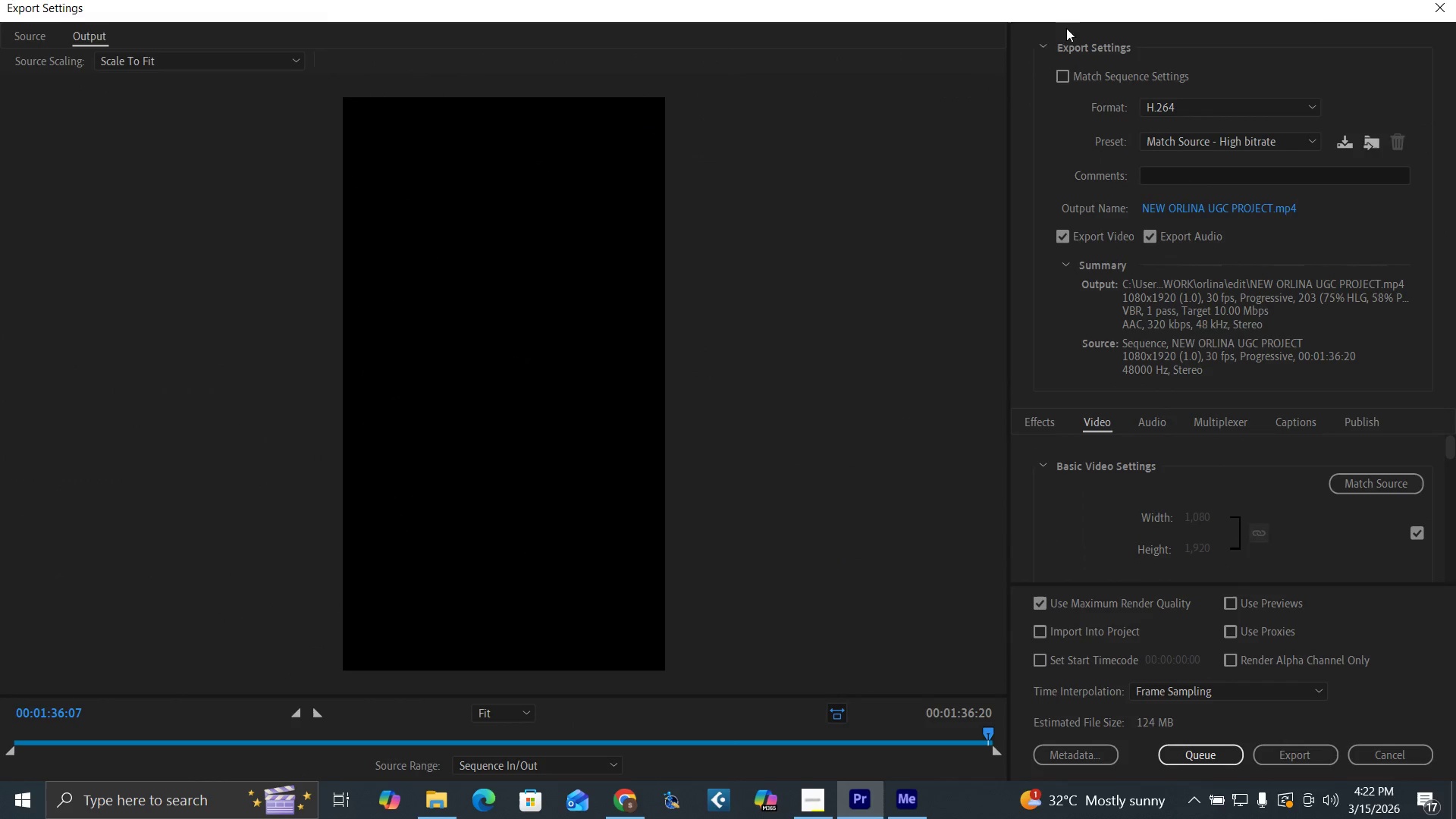 
left_click_drag(start_coordinate=[1450, 448], to_coordinate=[1452, 453])
 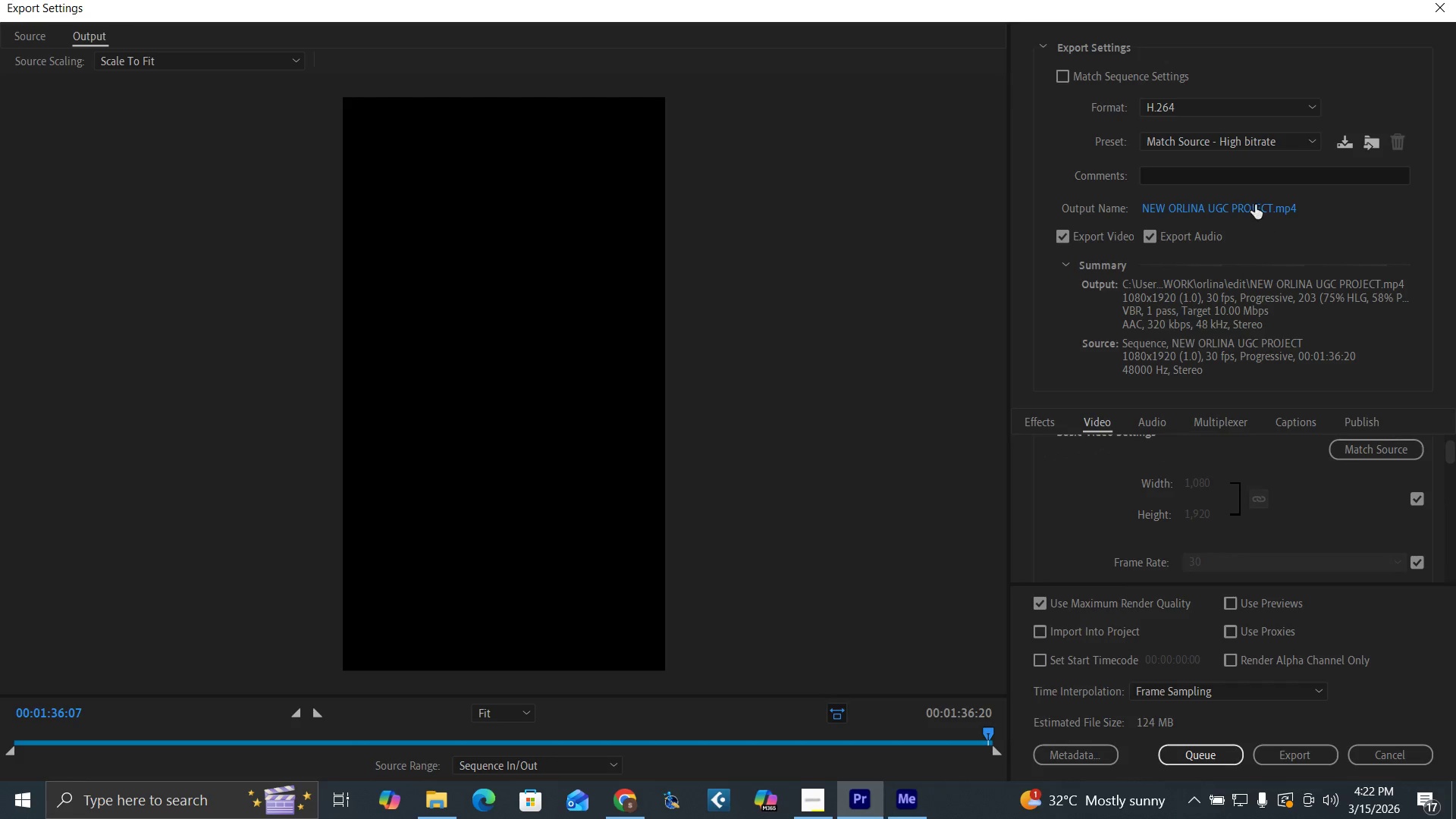 
left_click([1255, 205])
 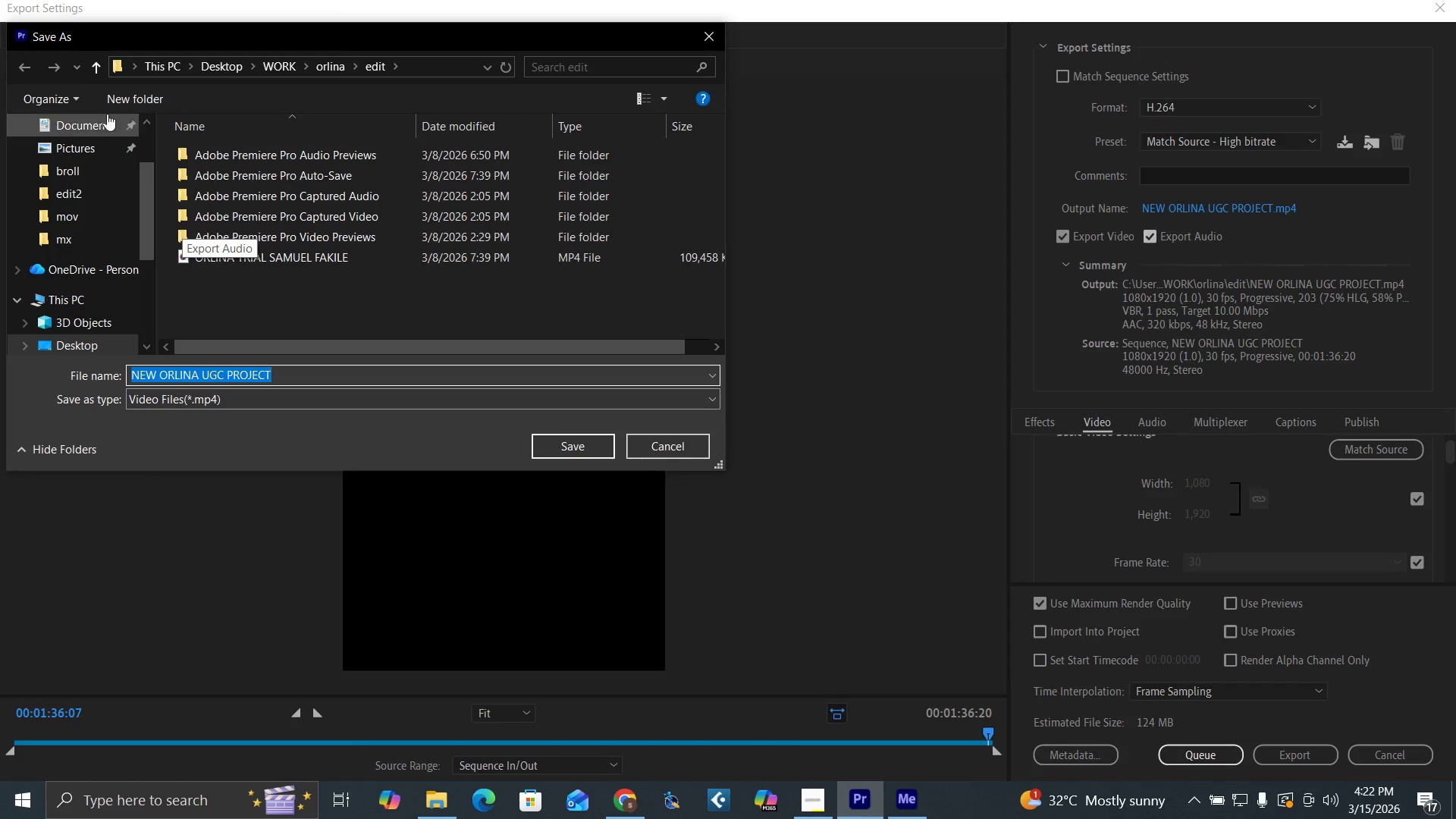 
left_click([102, 61])
 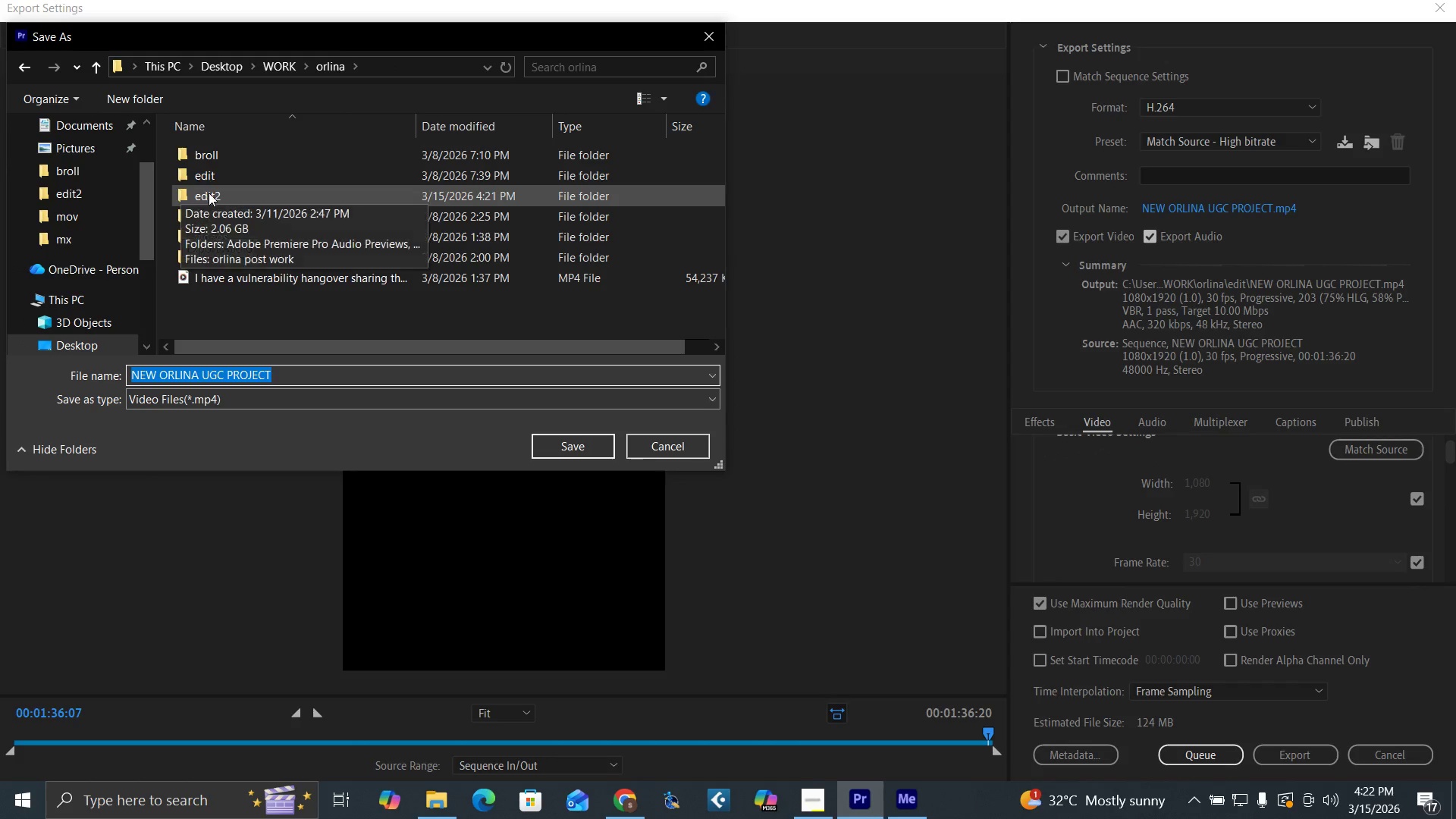 
double_click([209, 193])
 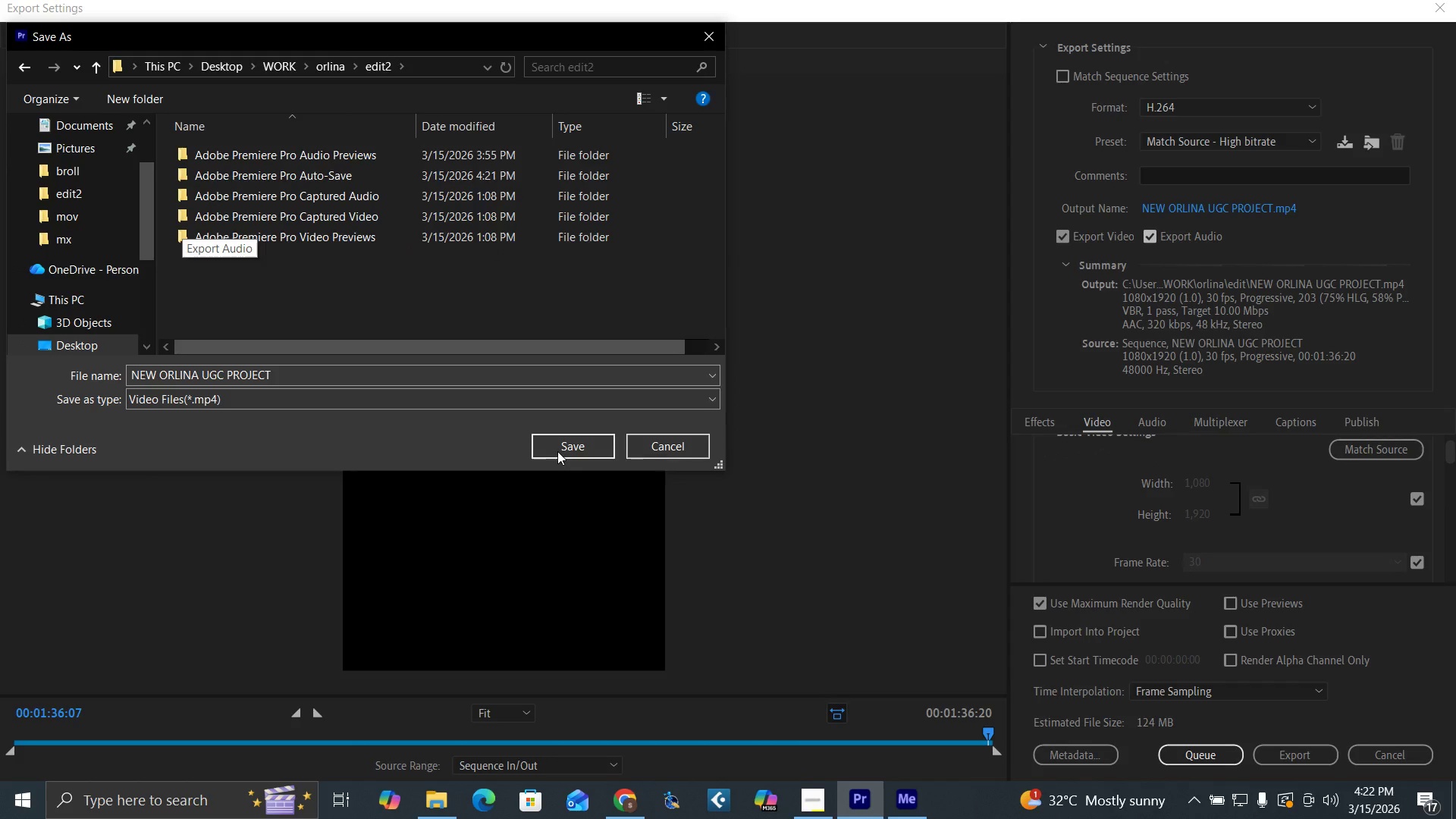 
left_click([565, 445])
 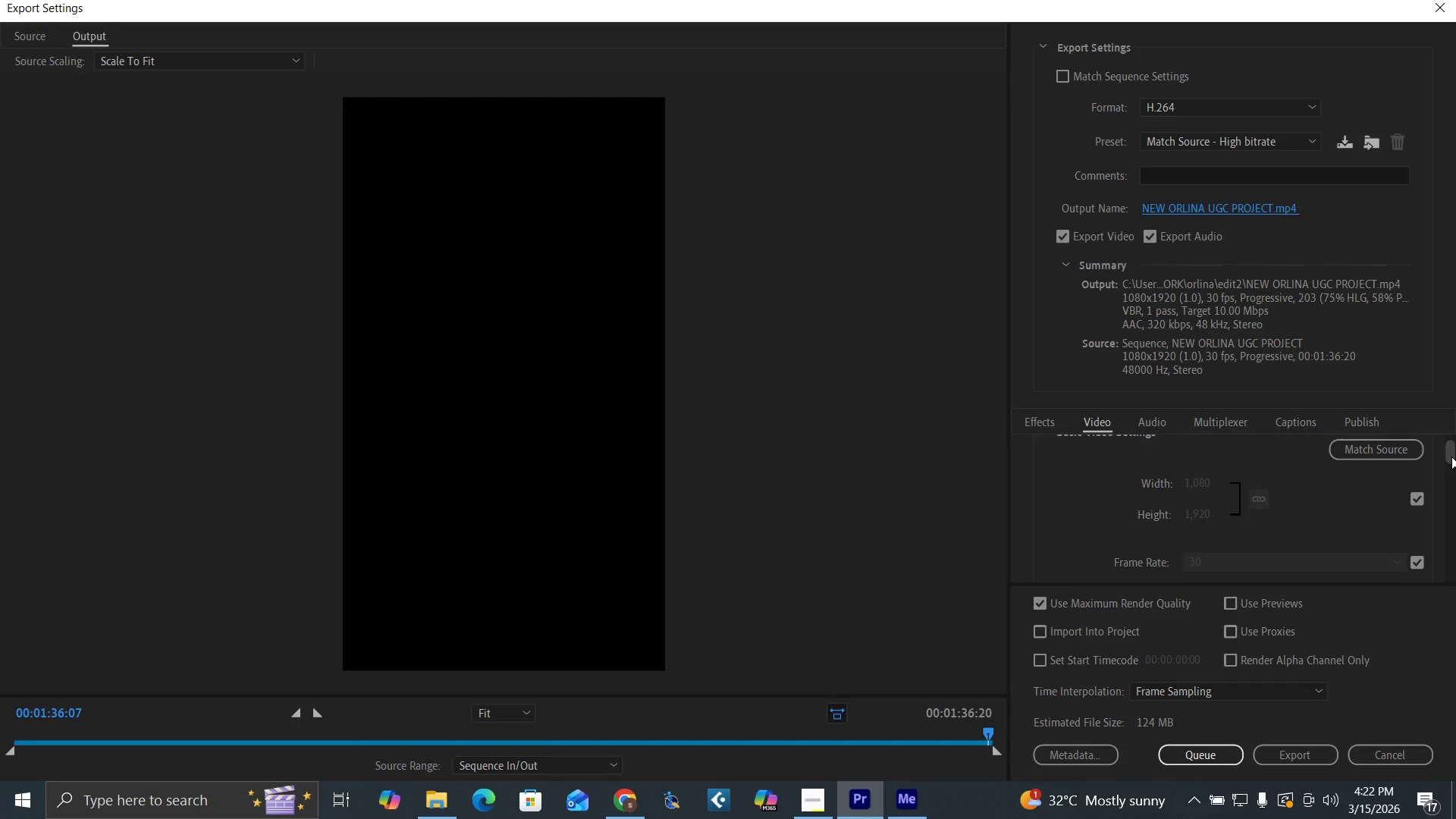 
wait(7.77)
 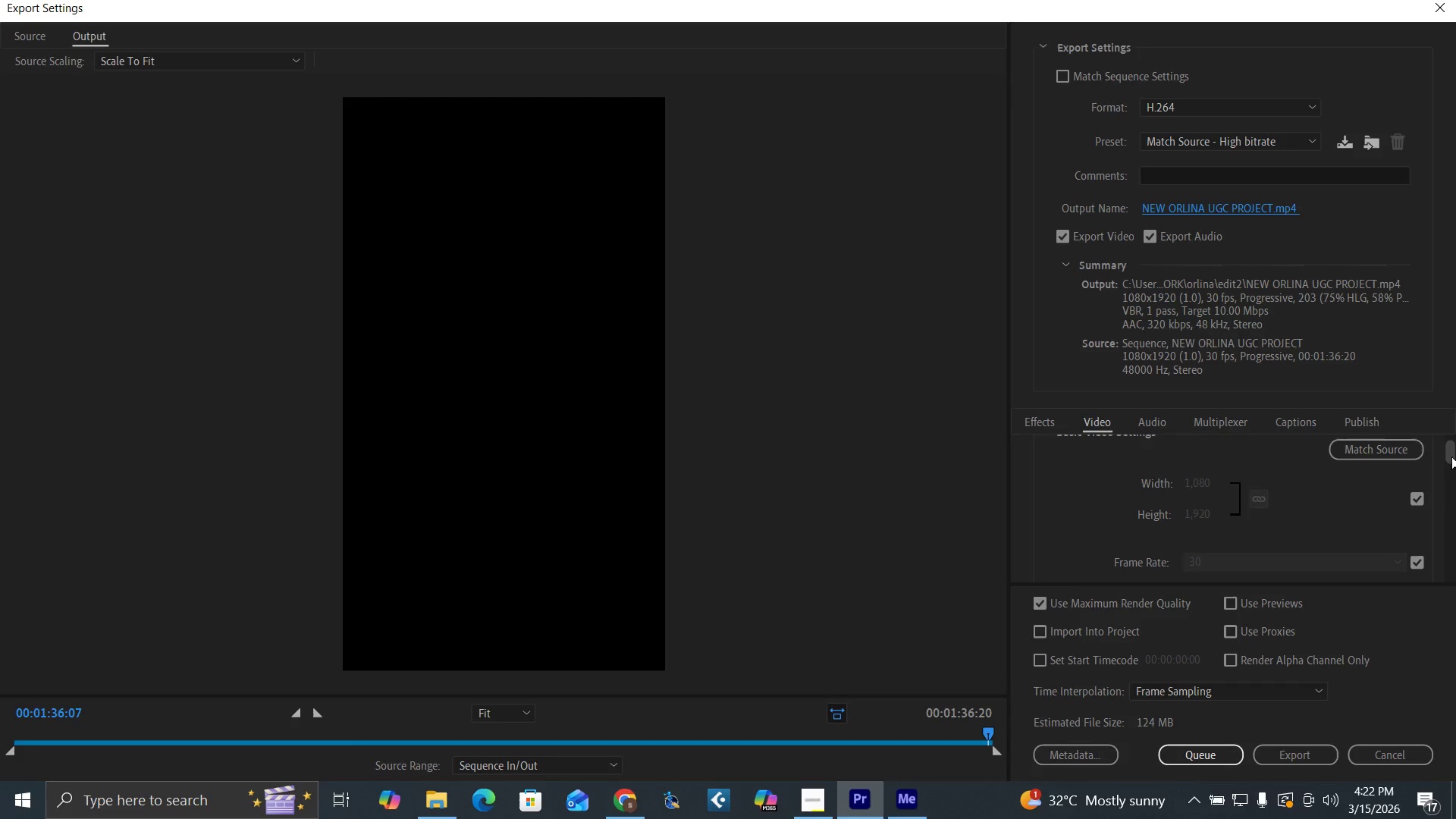 
left_click_drag(start_coordinate=[1449, 457], to_coordinate=[1454, 480])
 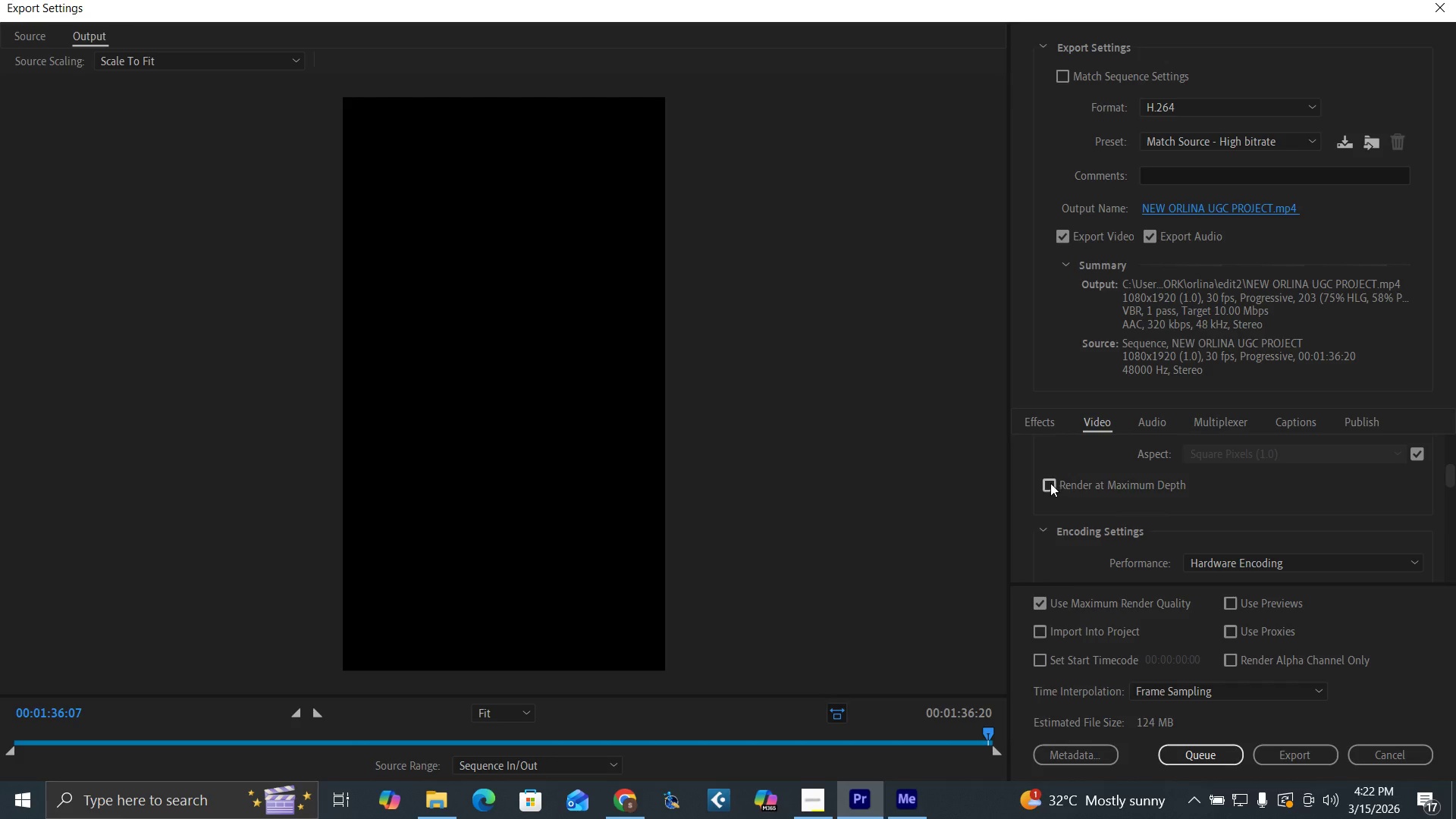 
left_click([1050, 483])
 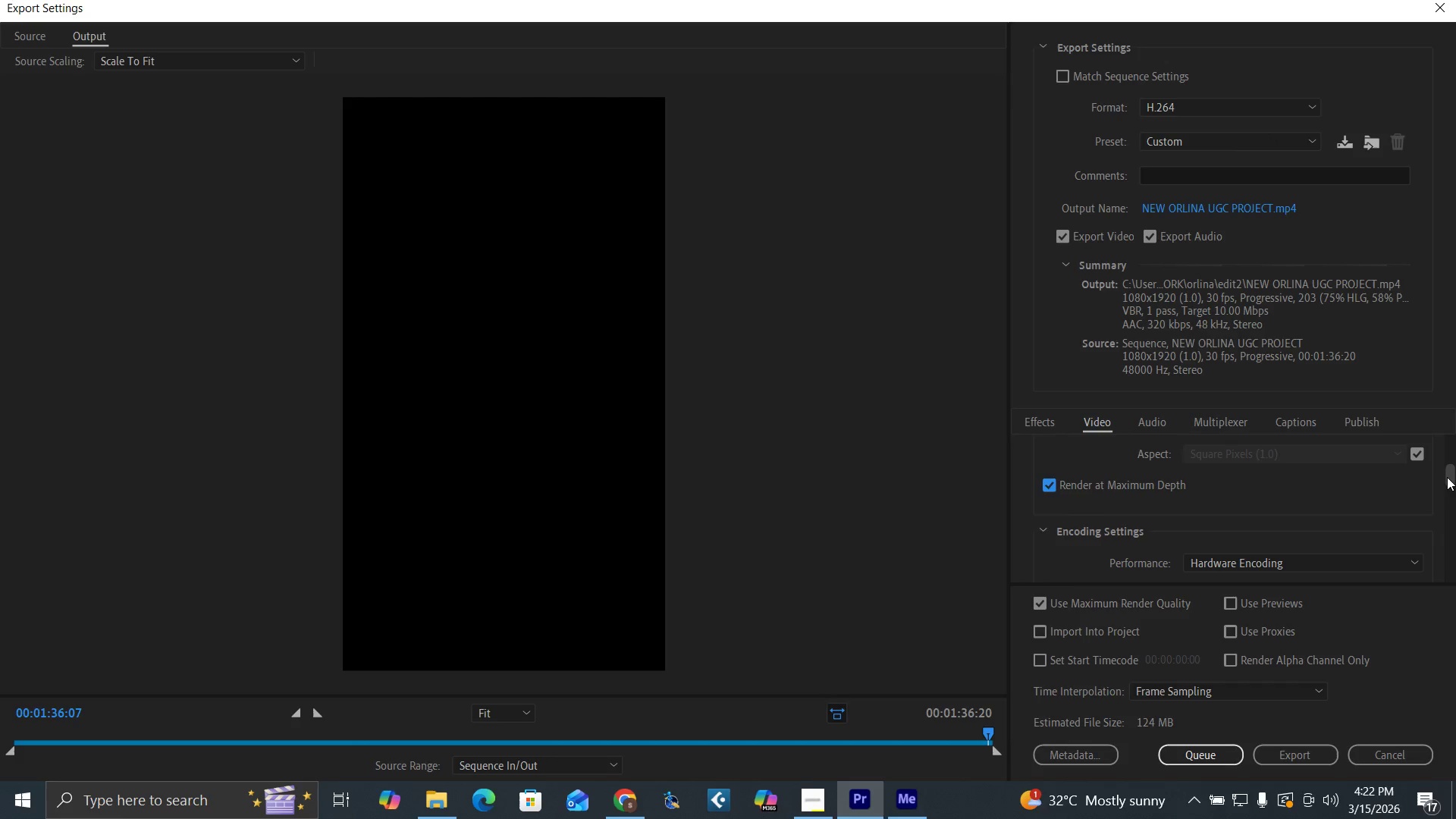 
left_click_drag(start_coordinate=[1448, 477], to_coordinate=[1454, 491])
 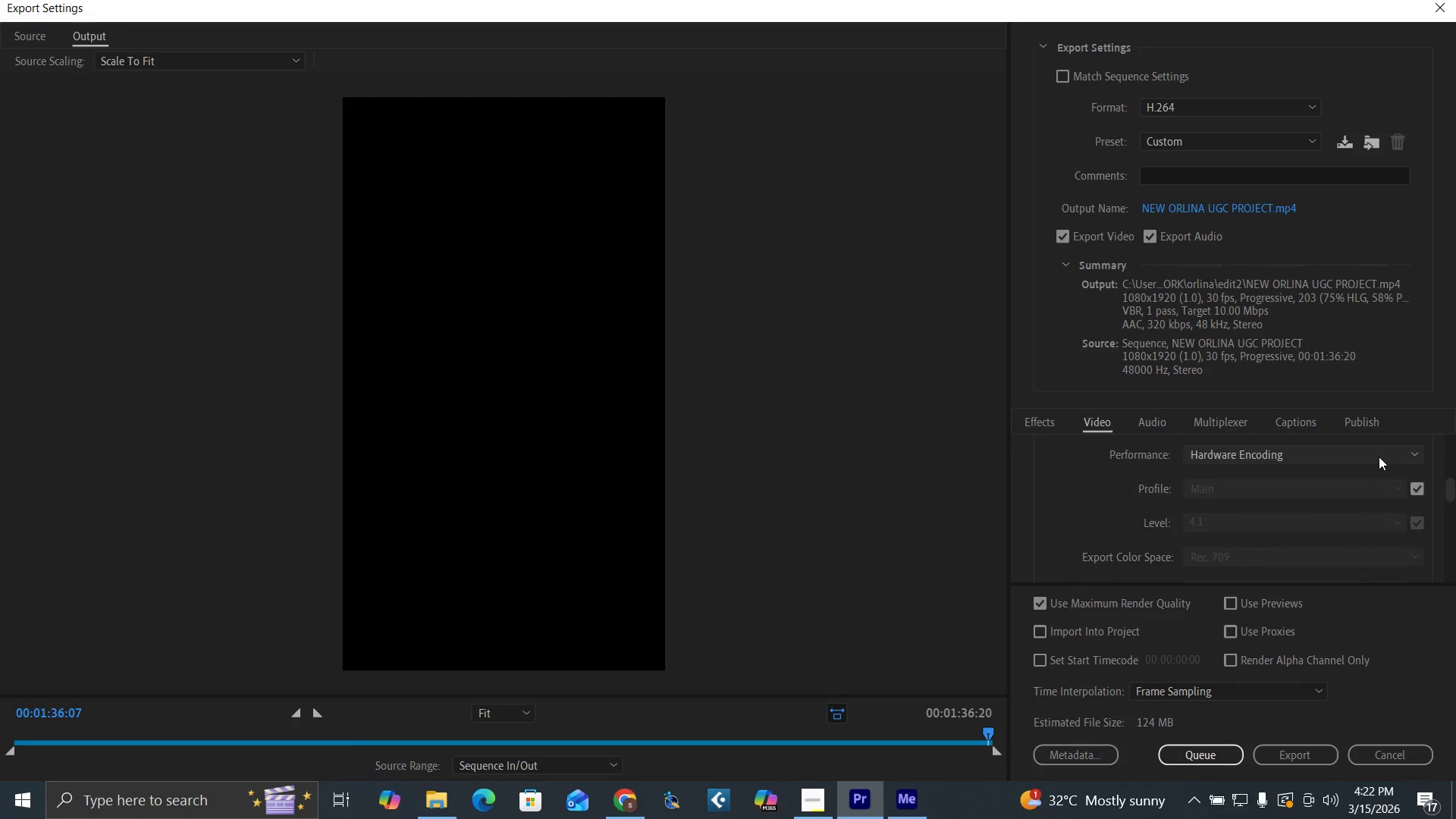 
left_click([1379, 457])
 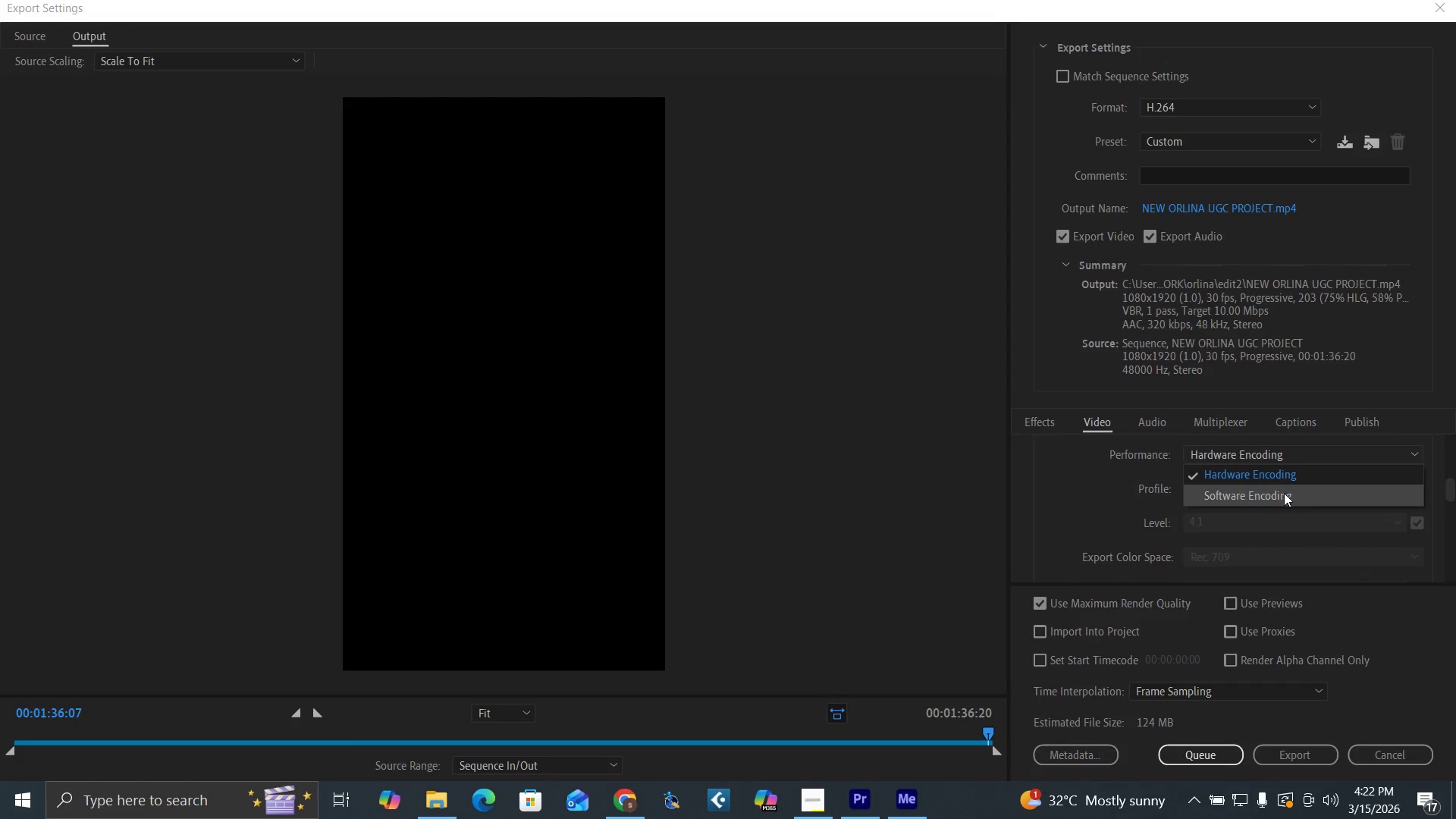 
left_click([1284, 493])
 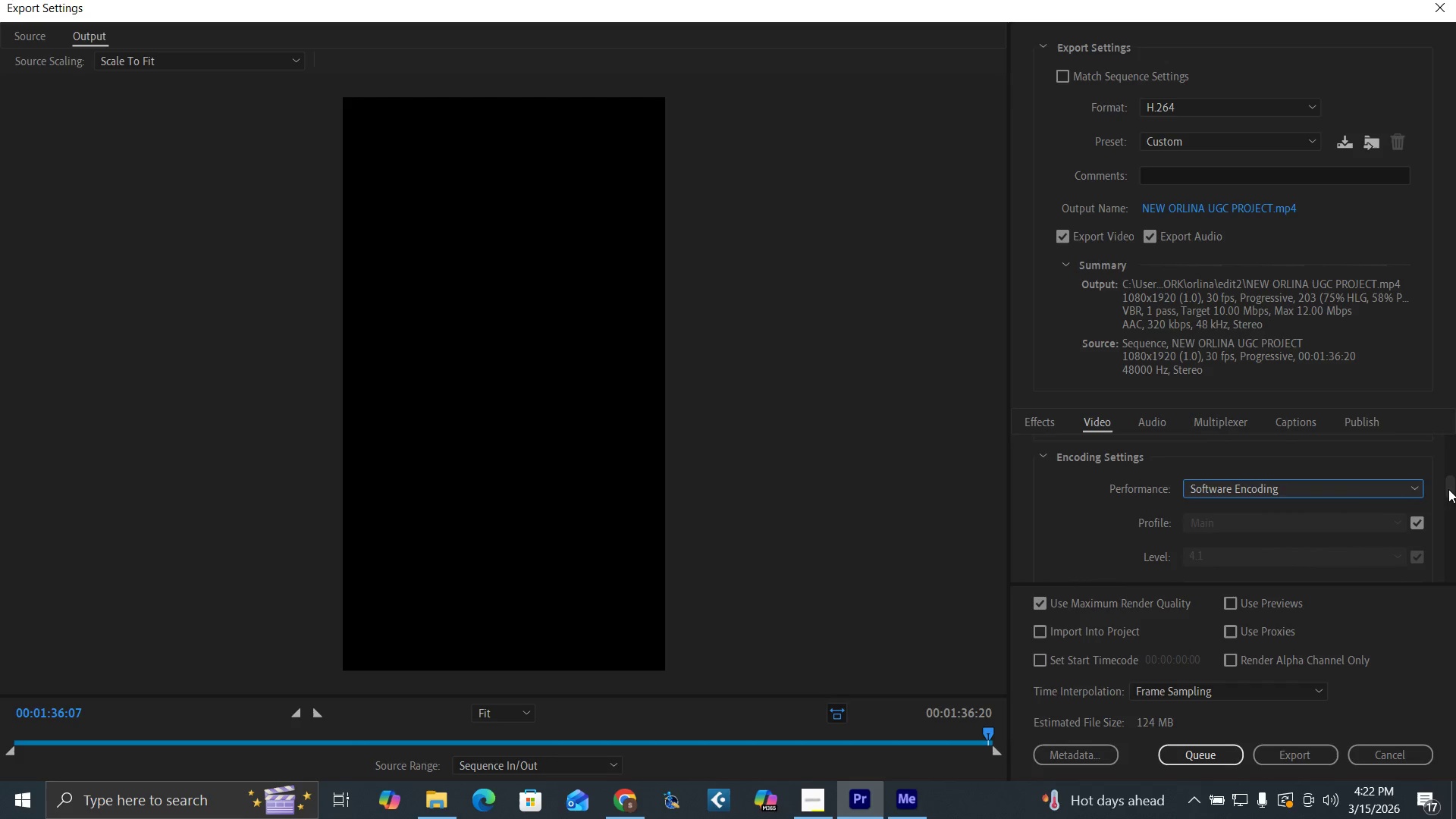 
left_click_drag(start_coordinate=[1449, 488], to_coordinate=[1455, 580])
 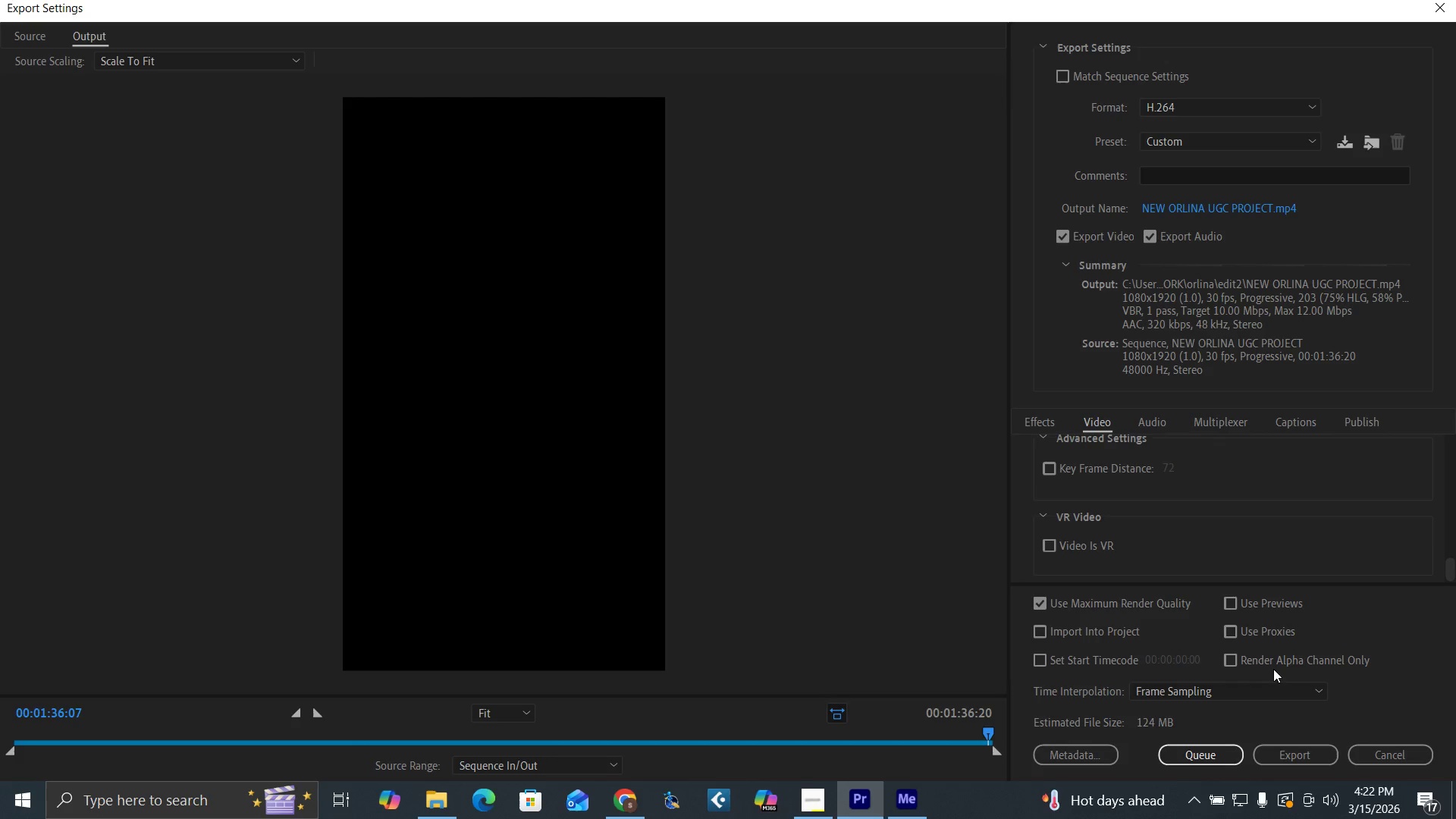 
wait(8.59)
 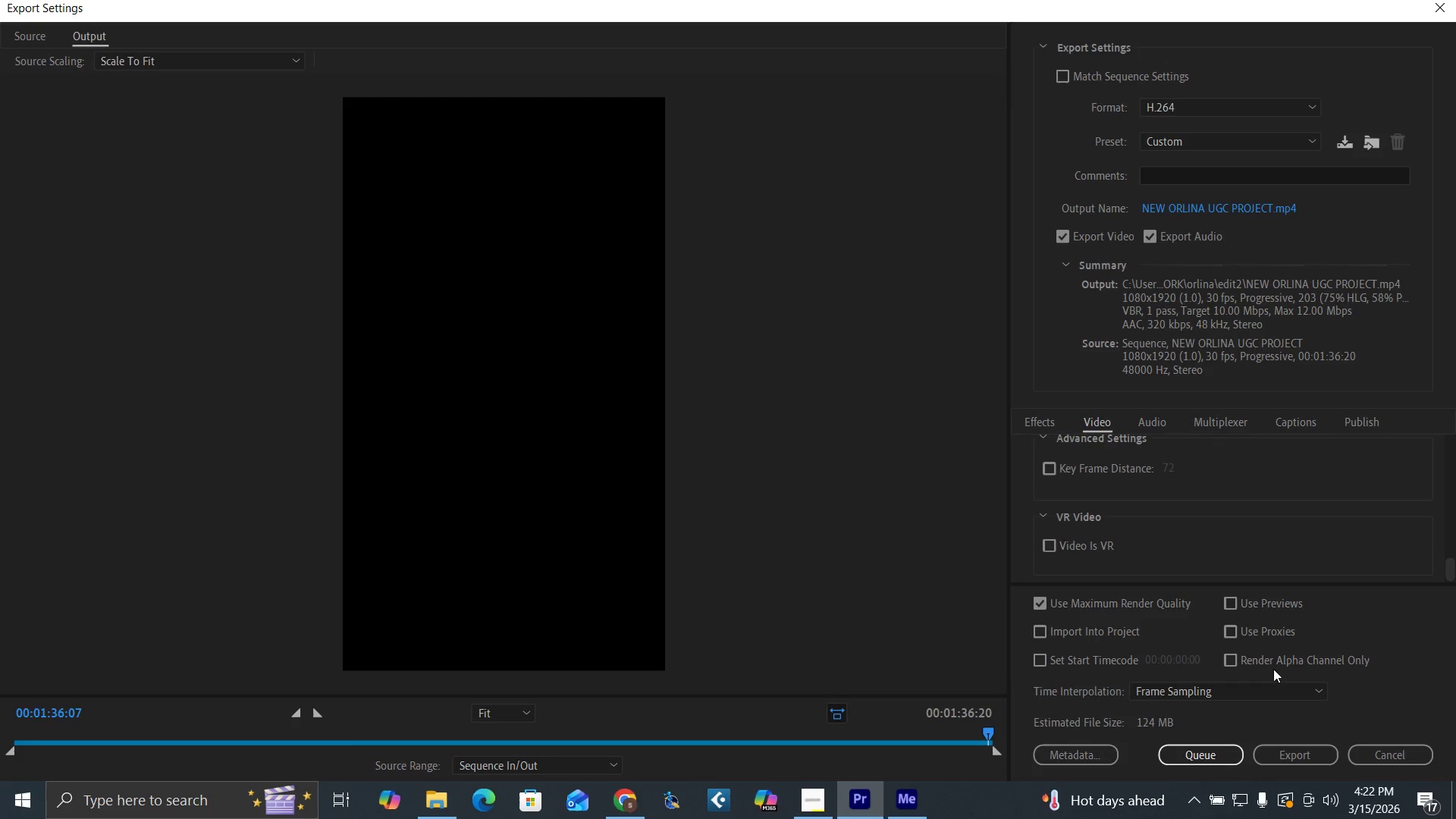 
mouse_move([835, 802])
 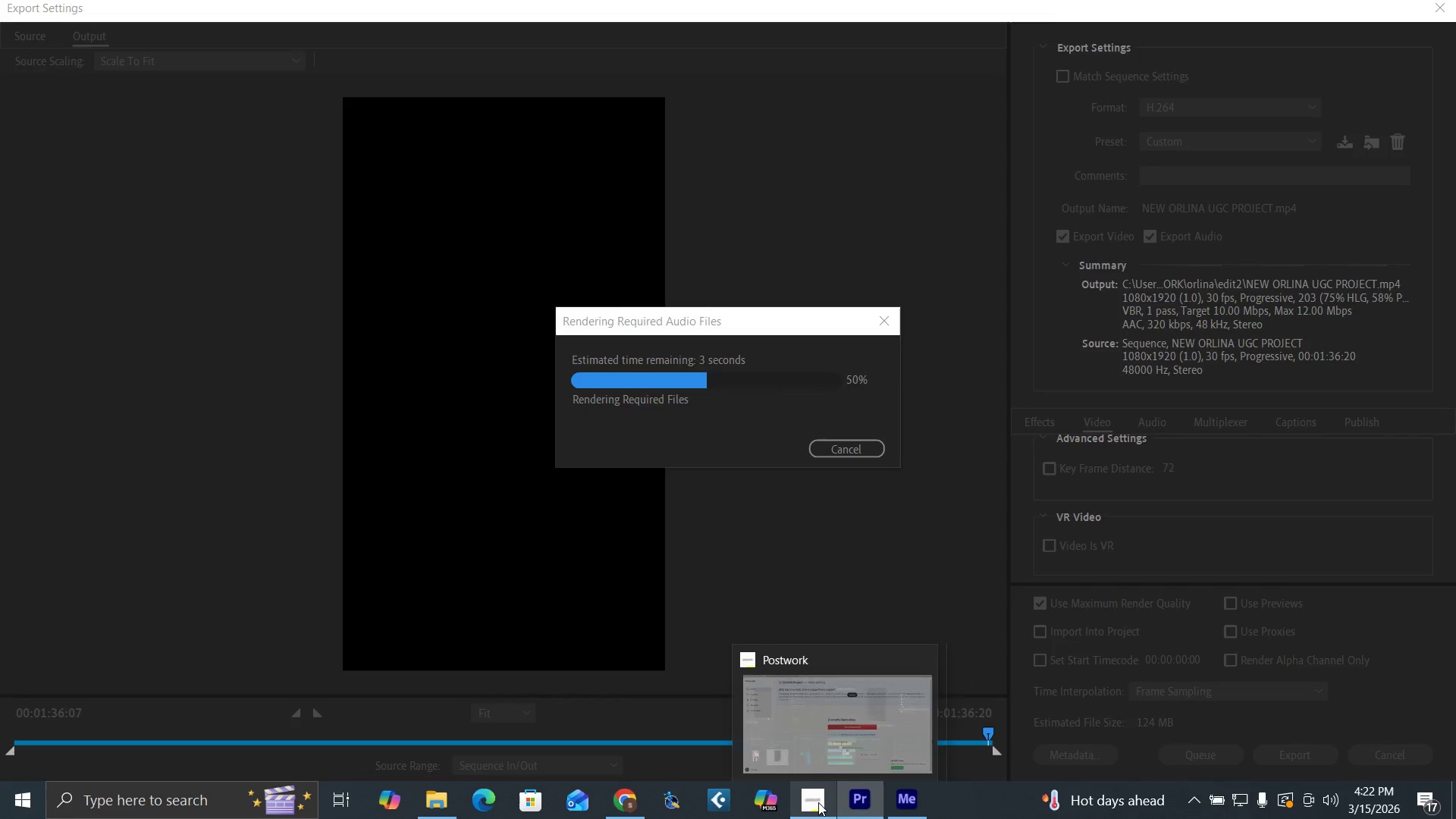 
left_click([818, 802])
 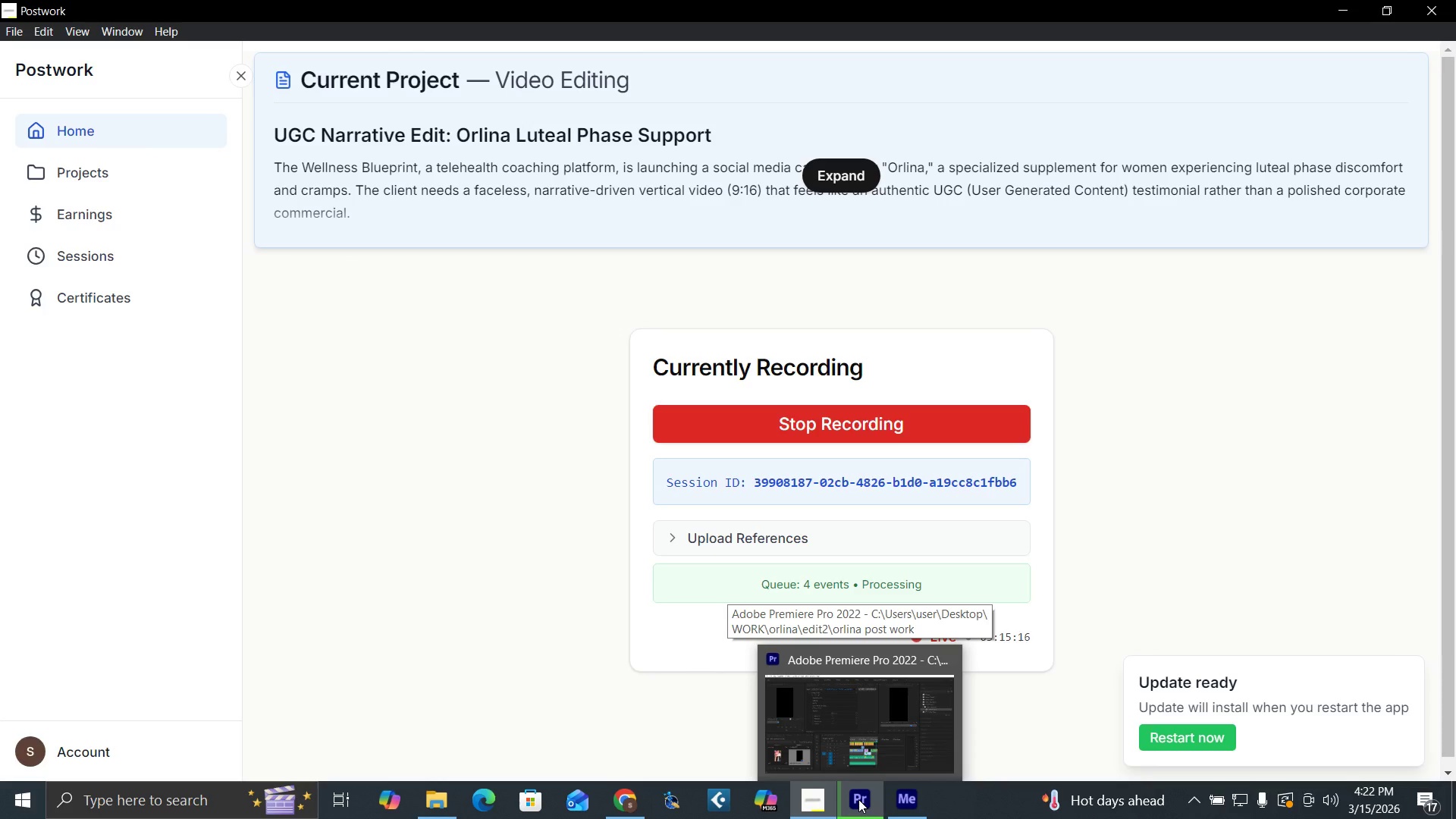 
wait(5.91)
 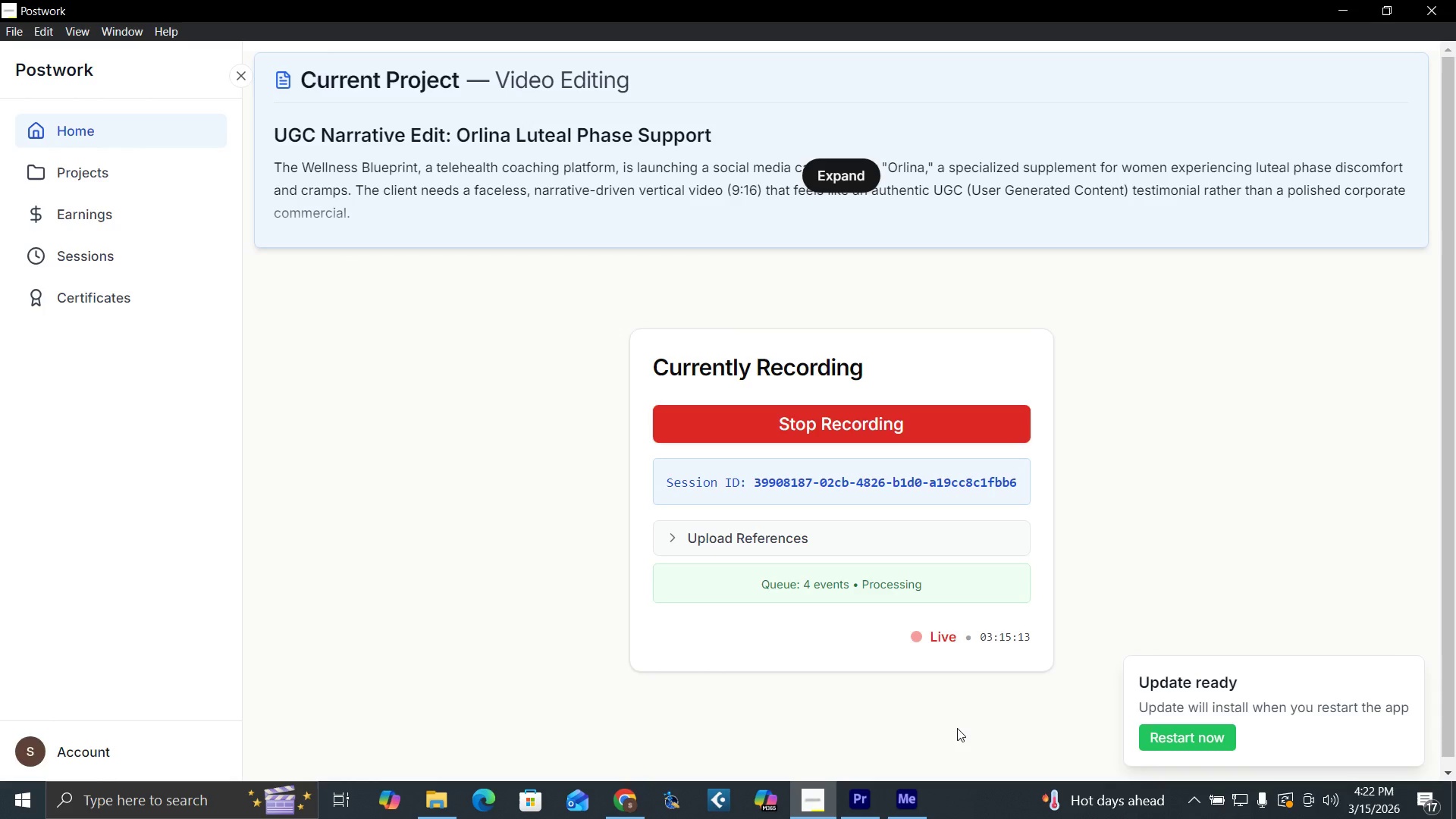 
left_click([858, 799])
 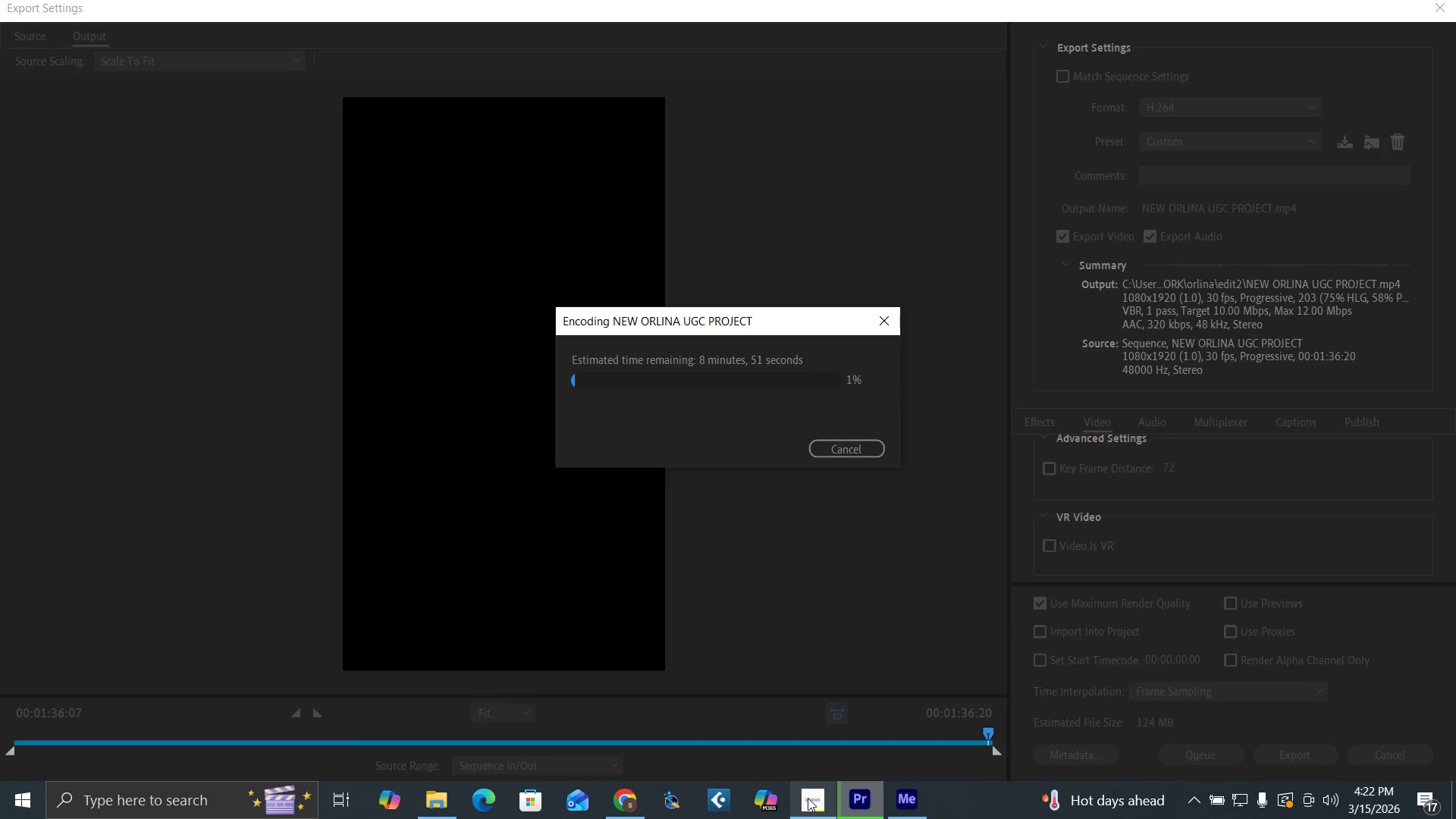 
left_click([808, 798])